 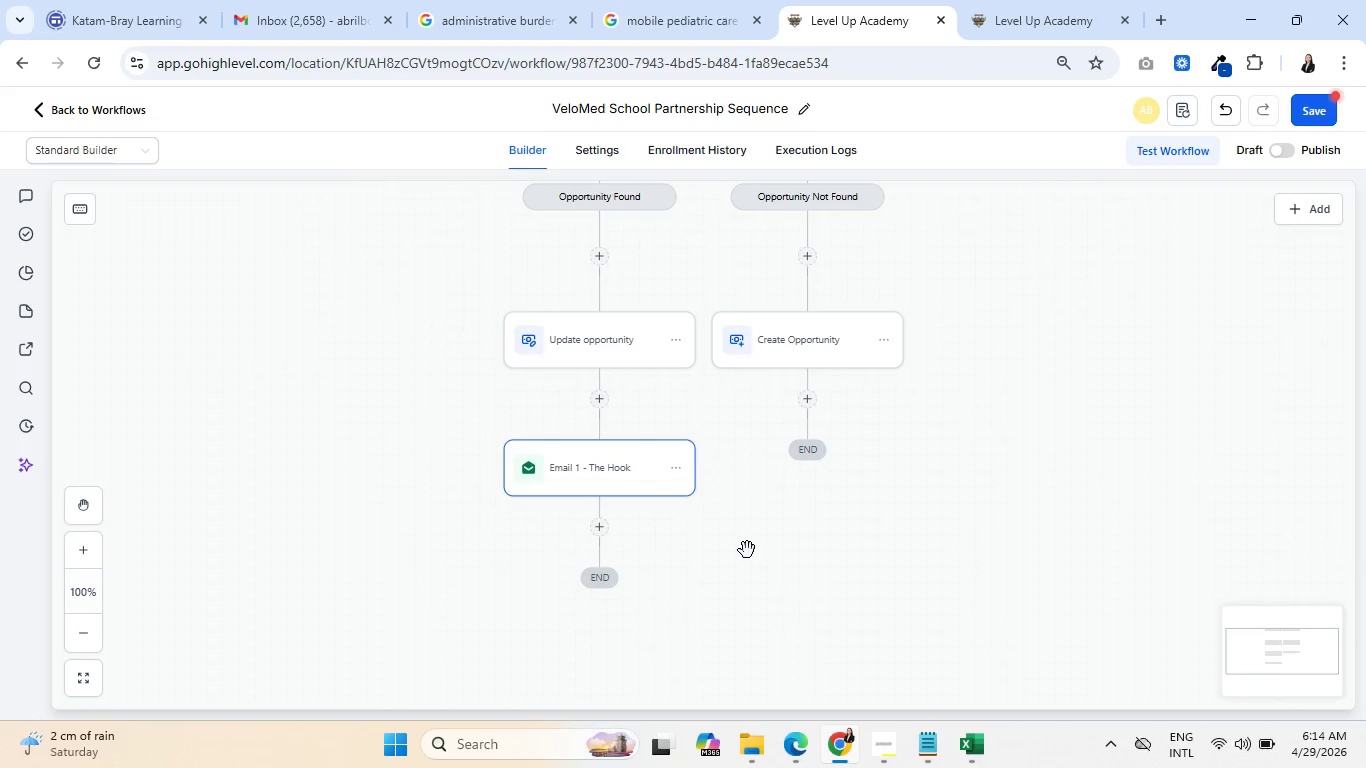 
left_click([600, 528])
 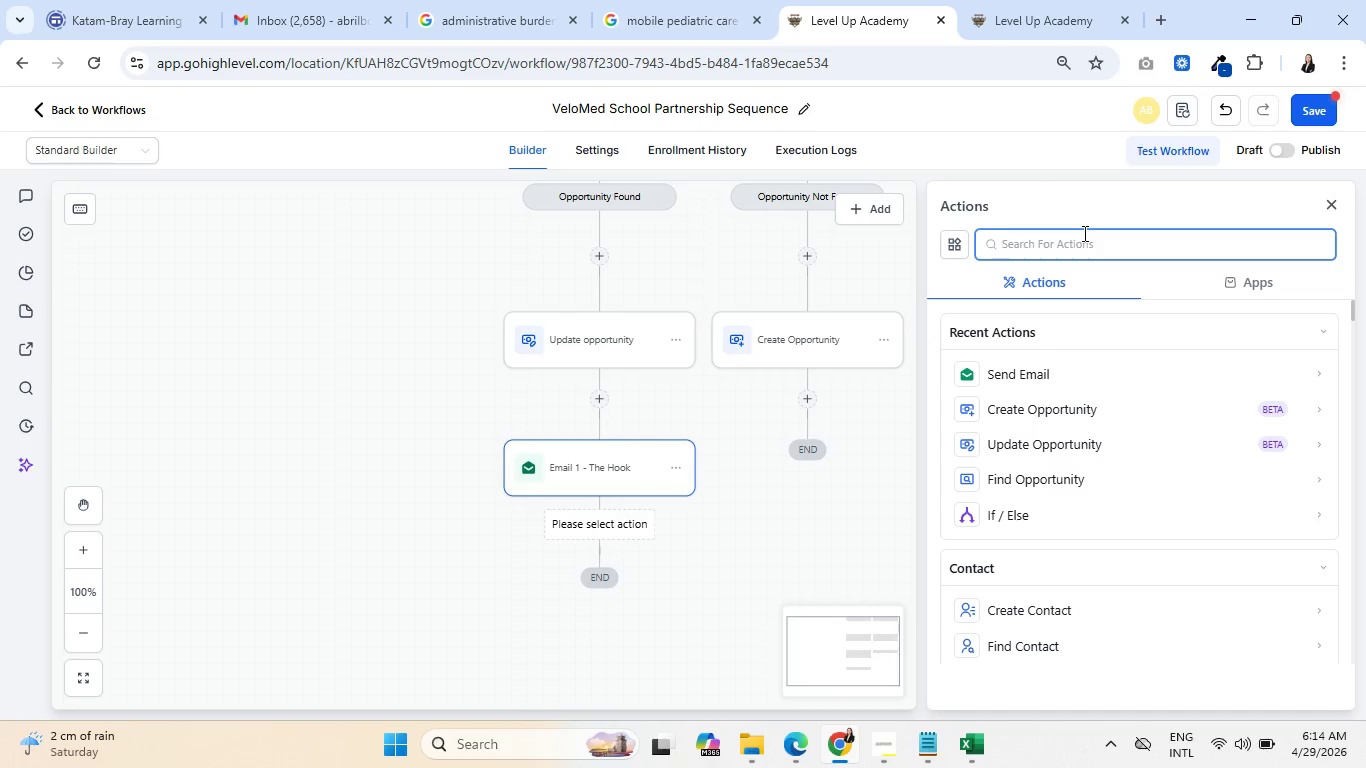 
wait(12.53)
 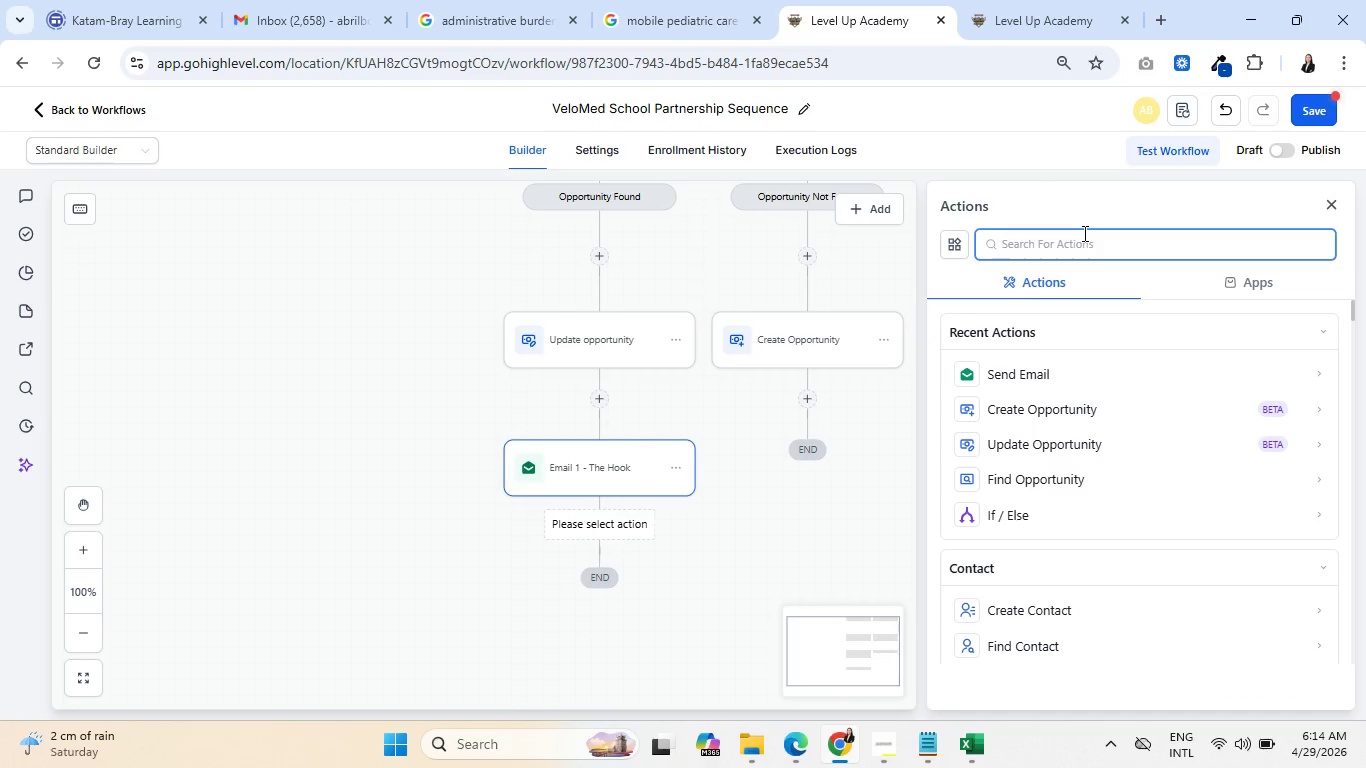 
type(upda)
 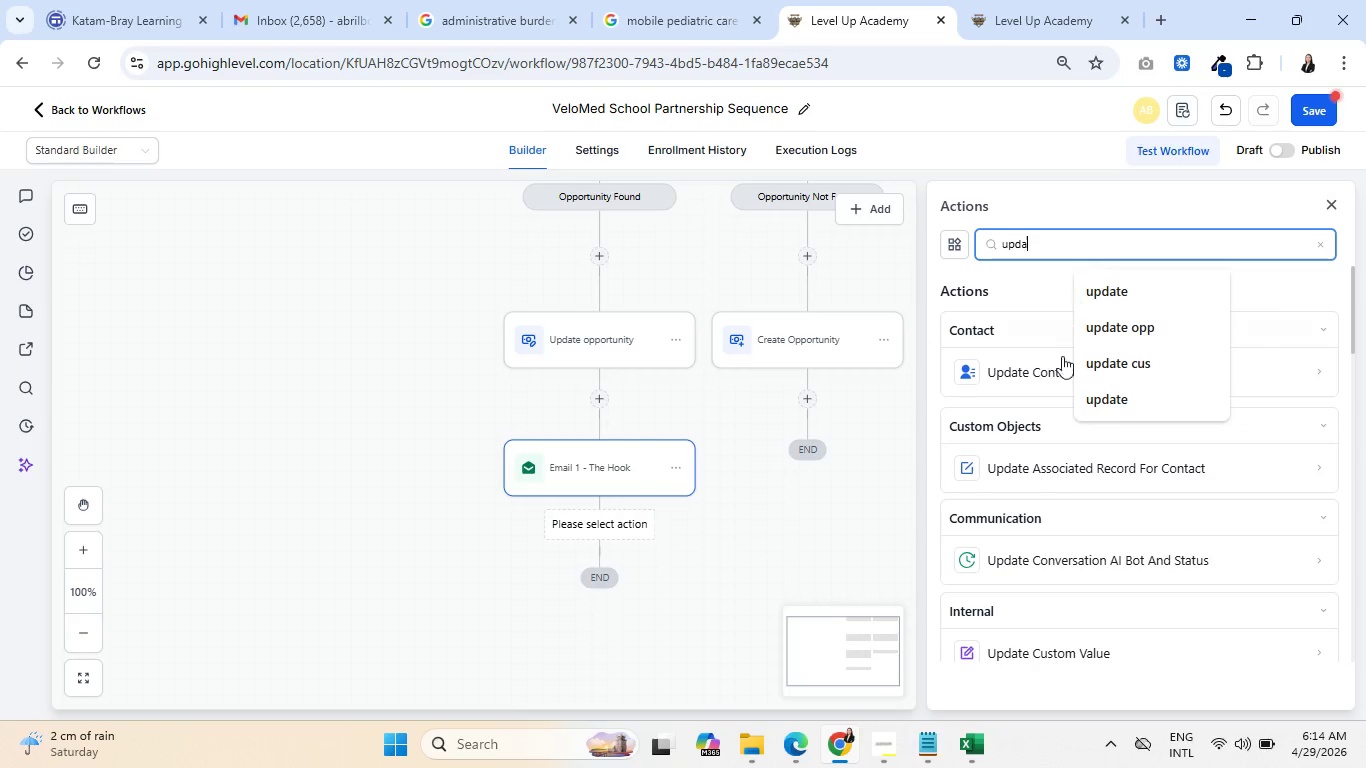 
scroll: coordinate [1092, 569], scroll_direction: down, amount: 3.0
 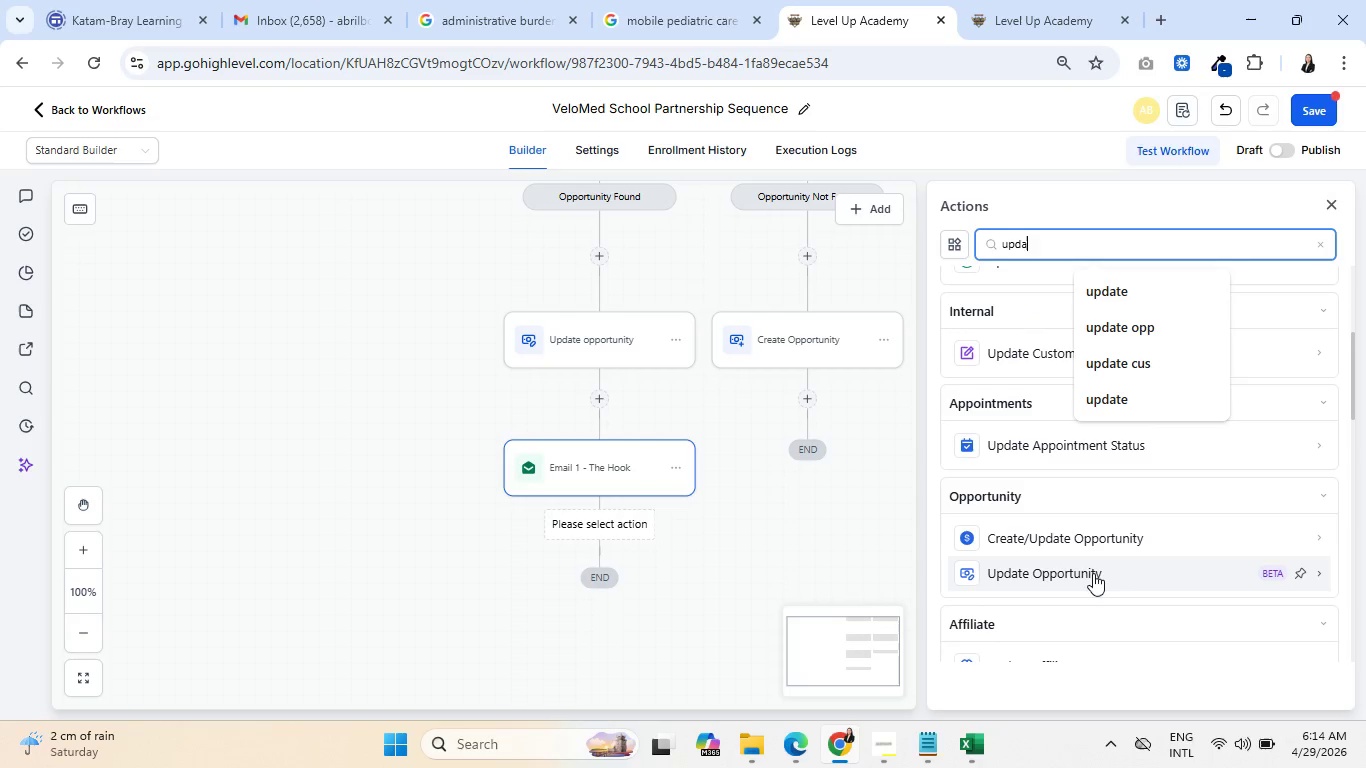 
left_click([1093, 573])
 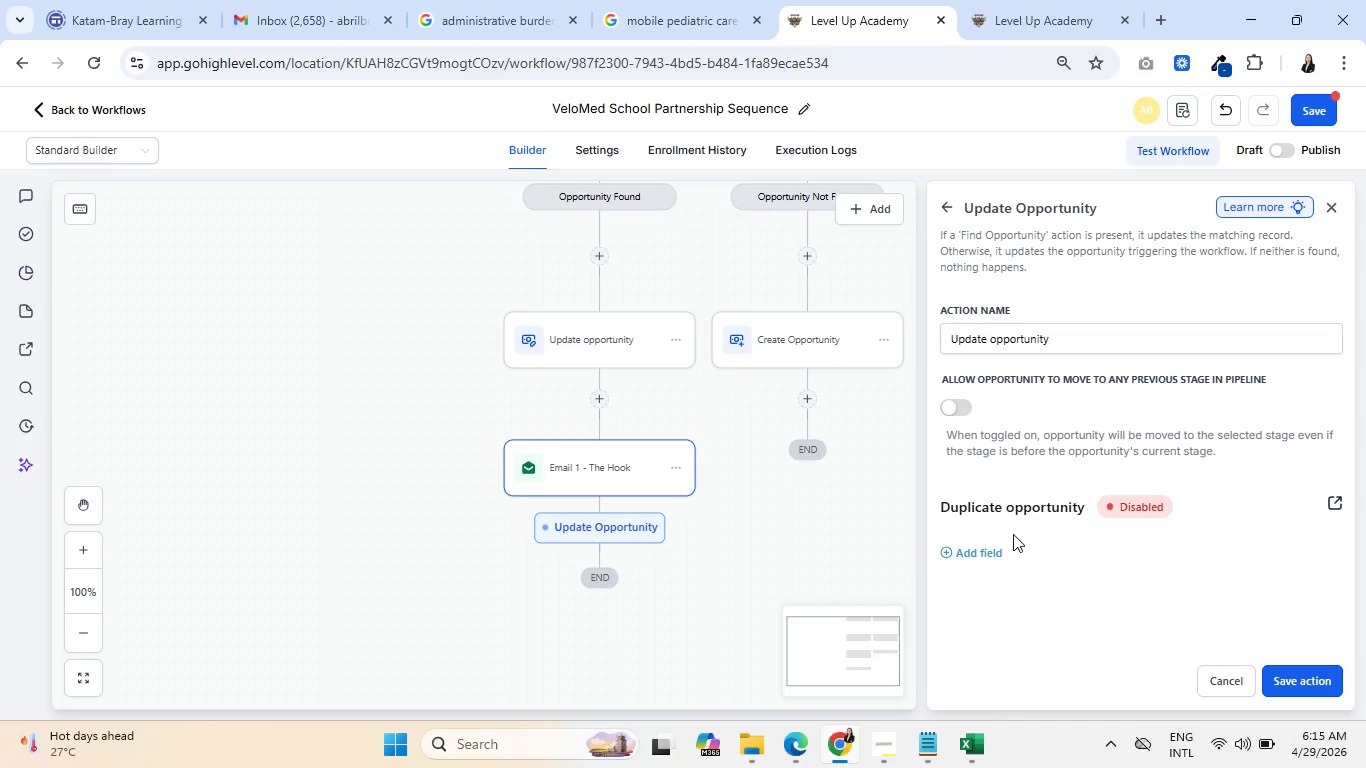 
wait(51.88)
 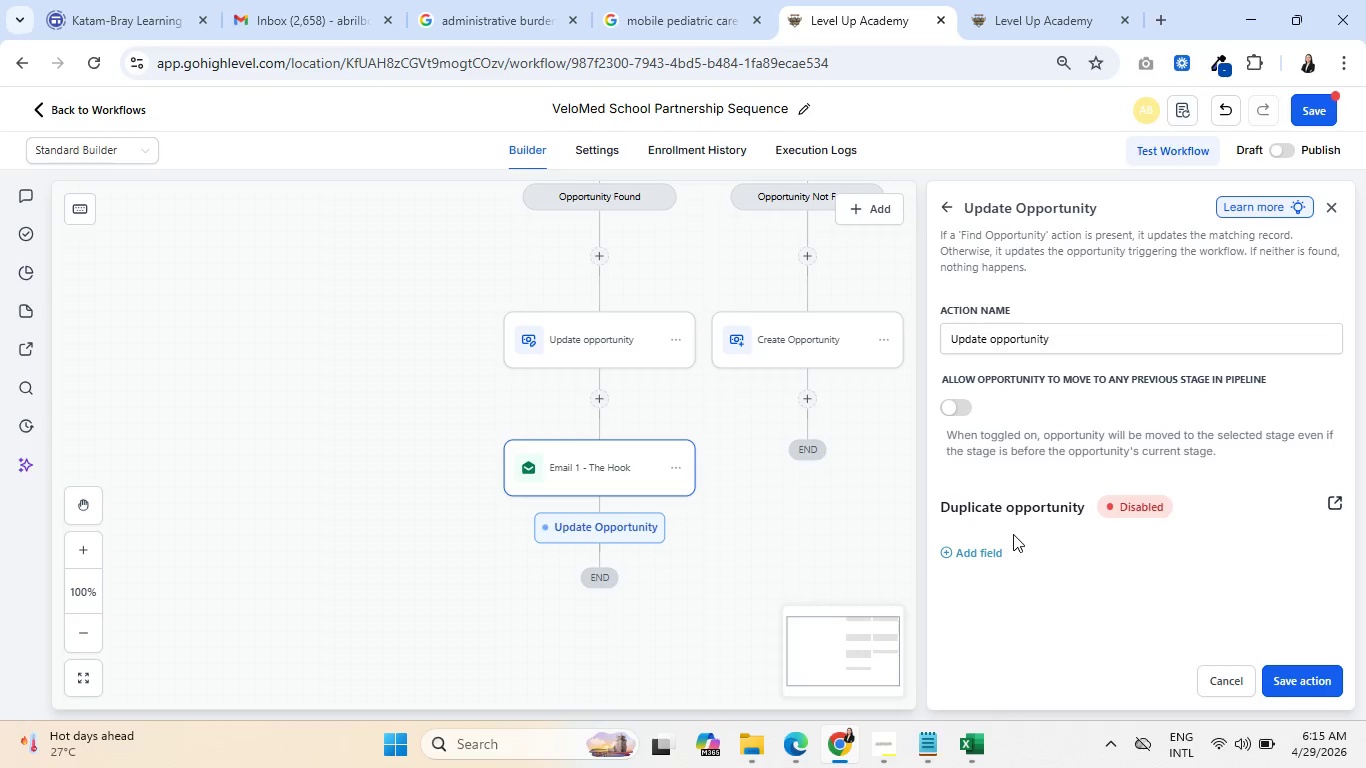 
left_click([973, 550])
 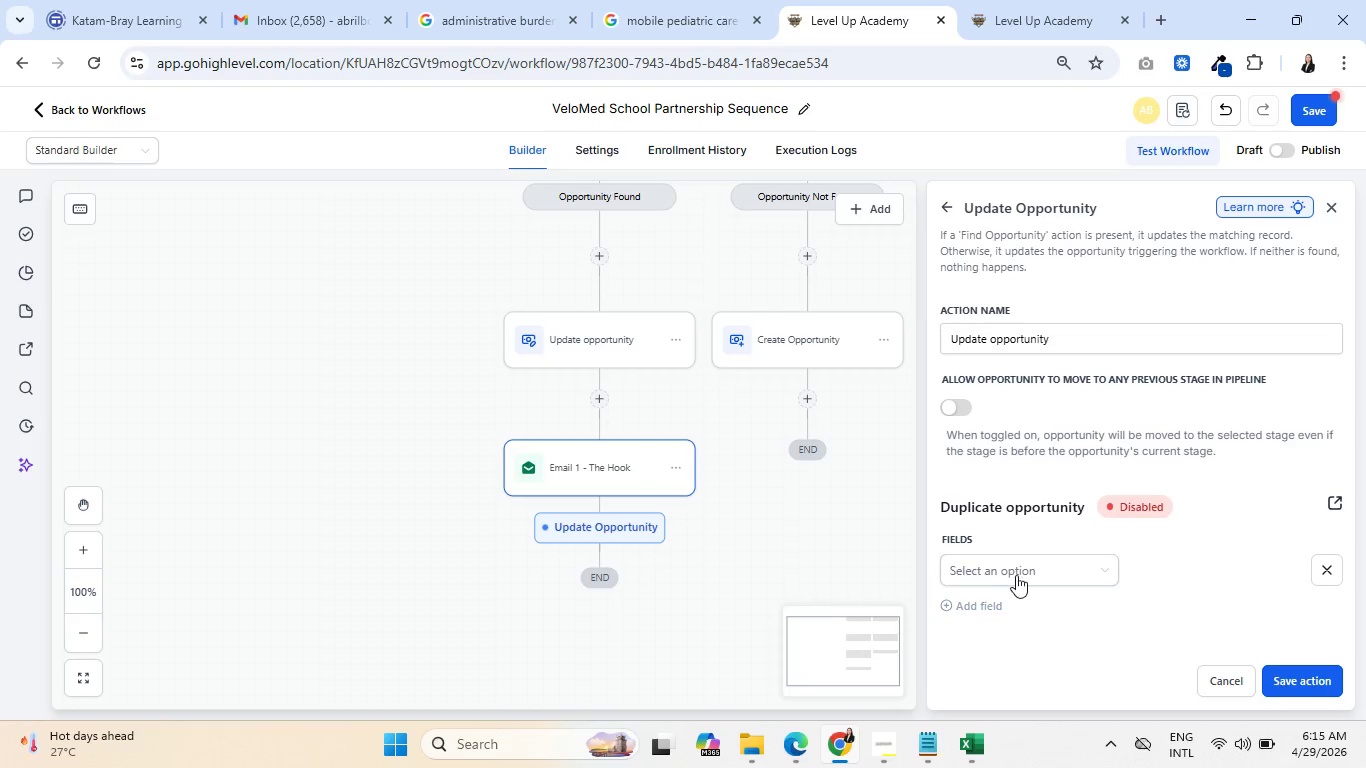 
left_click([1017, 575])
 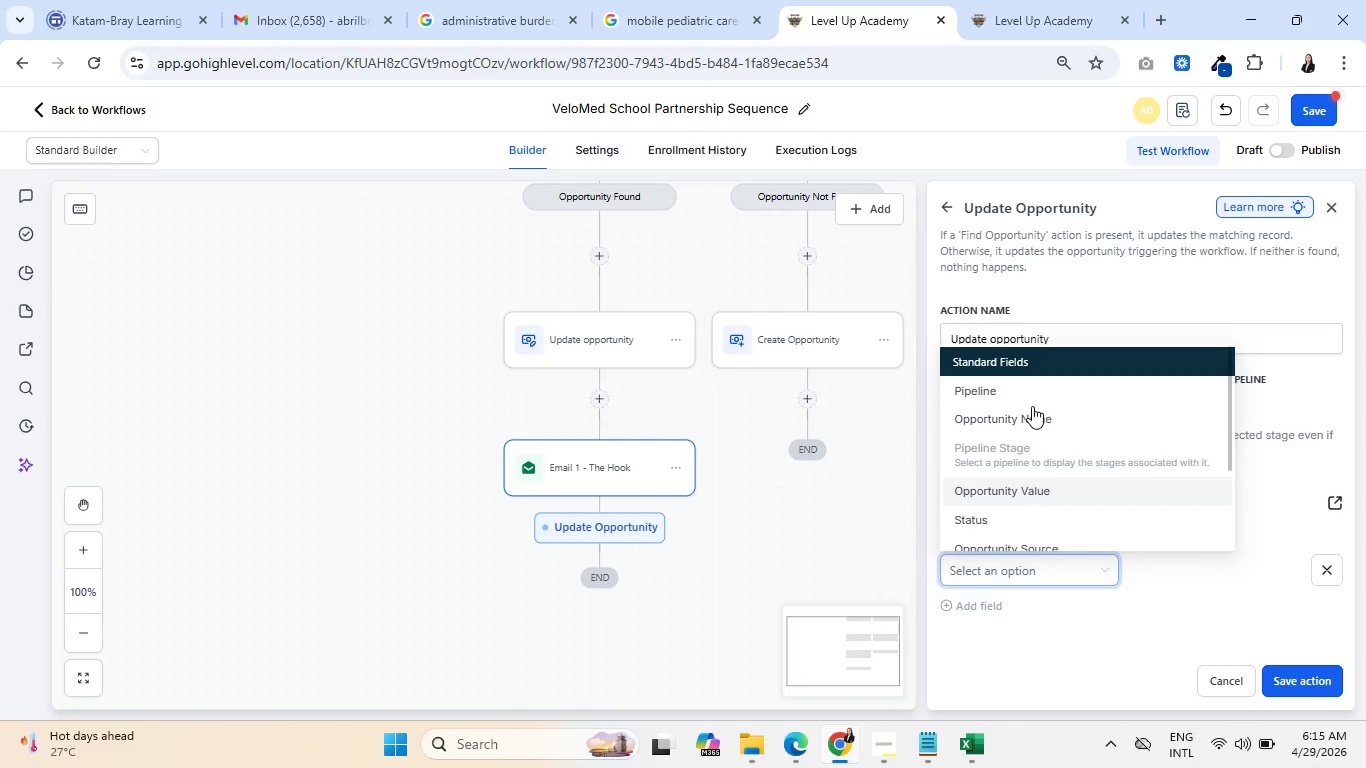 
left_click([1030, 391])
 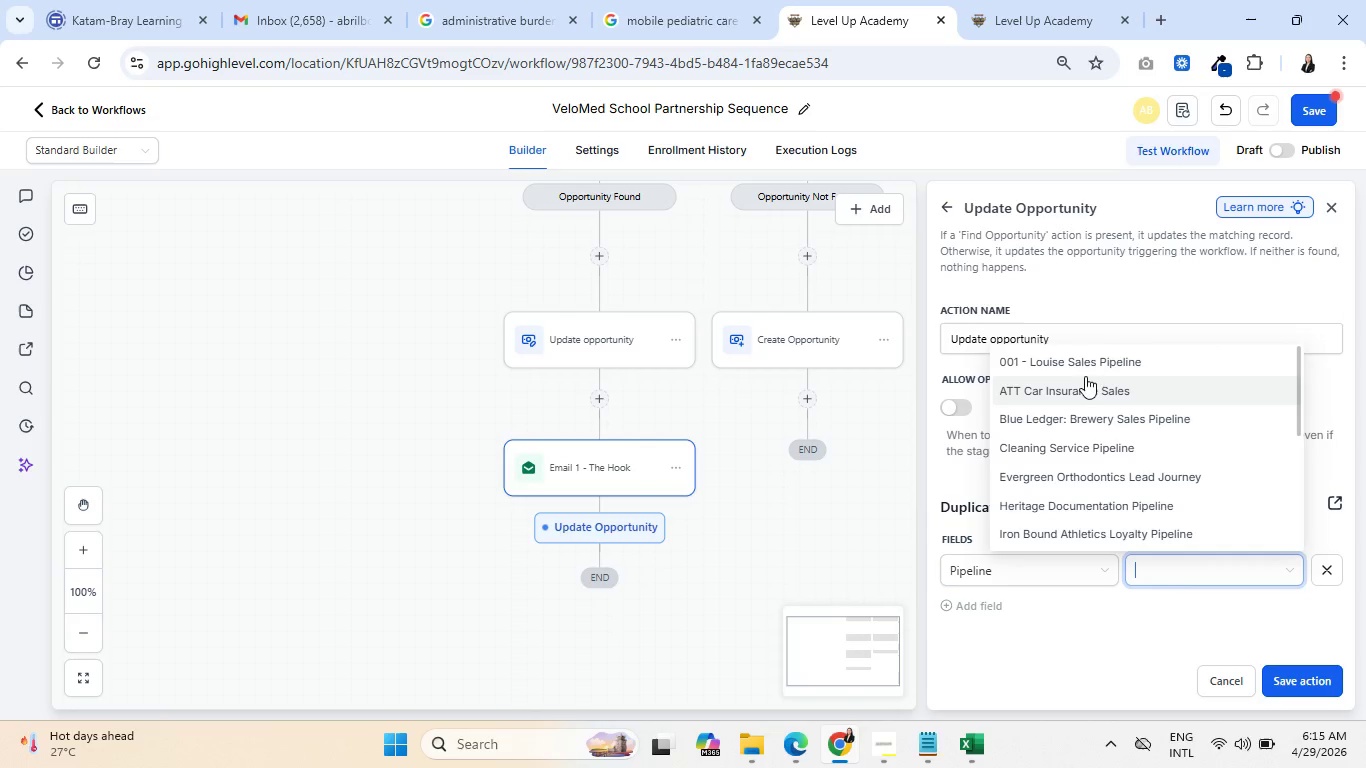 
scroll: coordinate [1083, 471], scroll_direction: down, amount: 2.0
 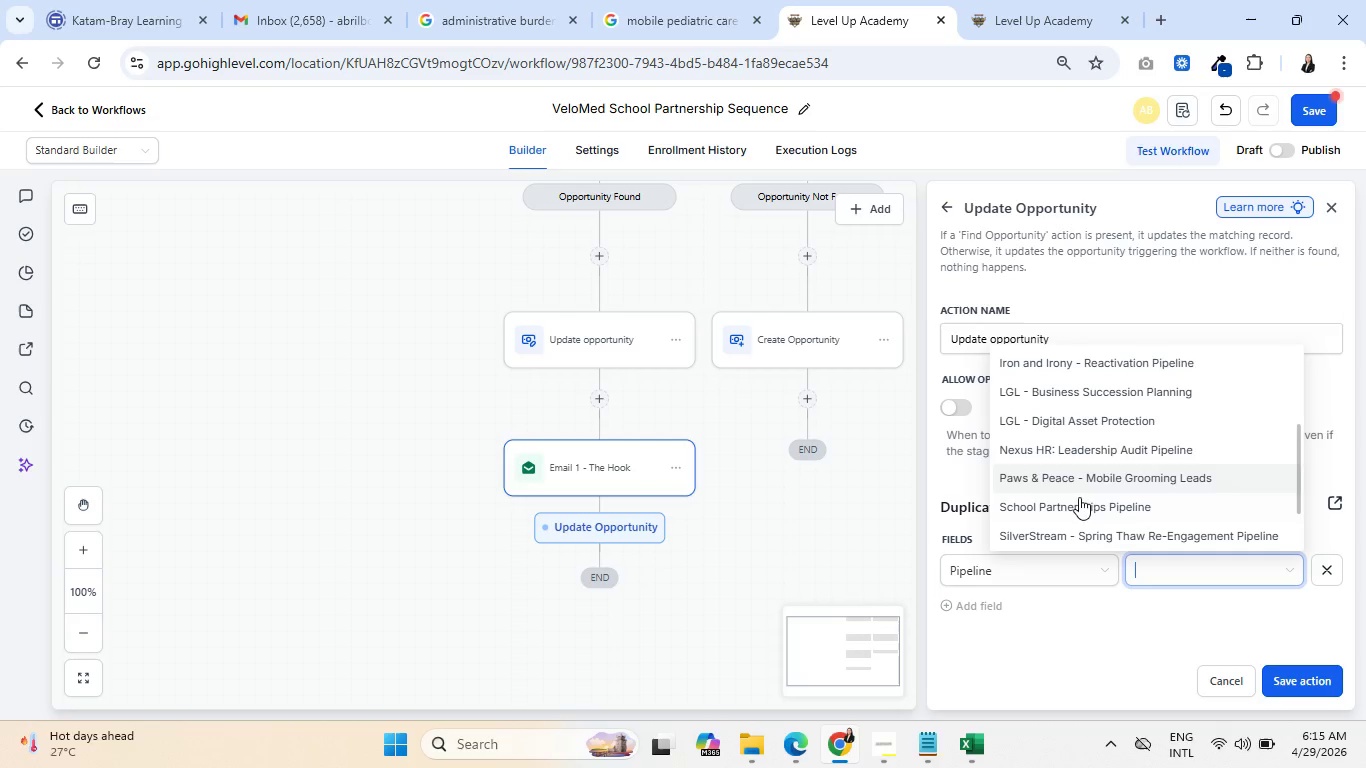 
left_click([1078, 509])
 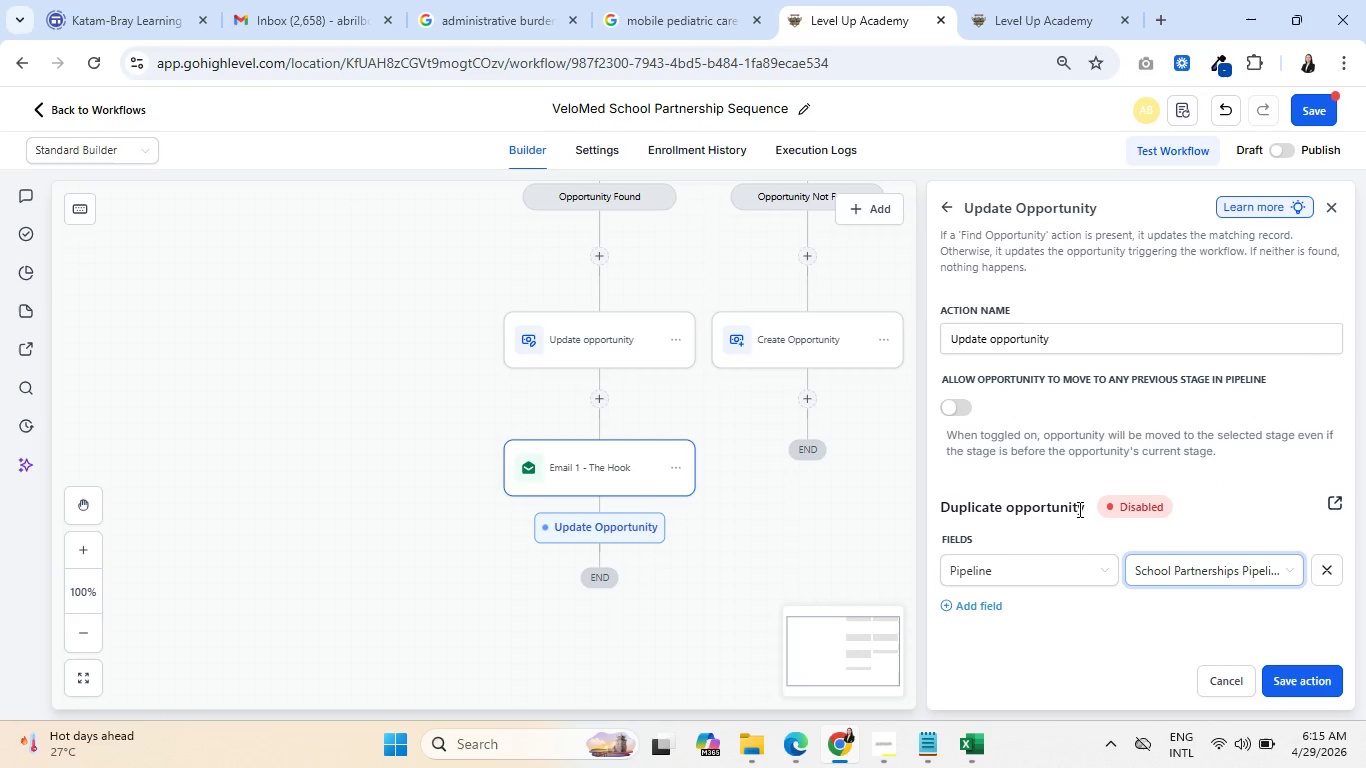 
left_click([977, 603])
 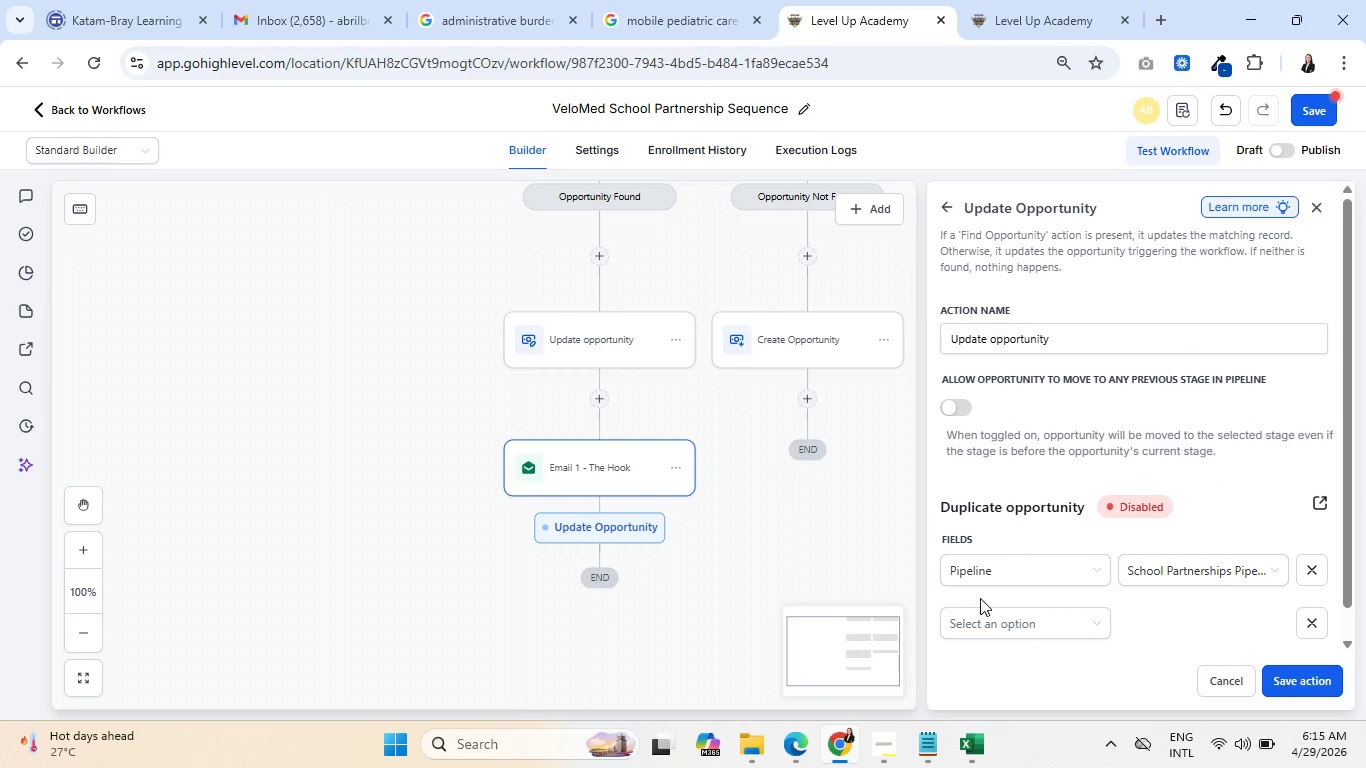 
left_click([1020, 625])
 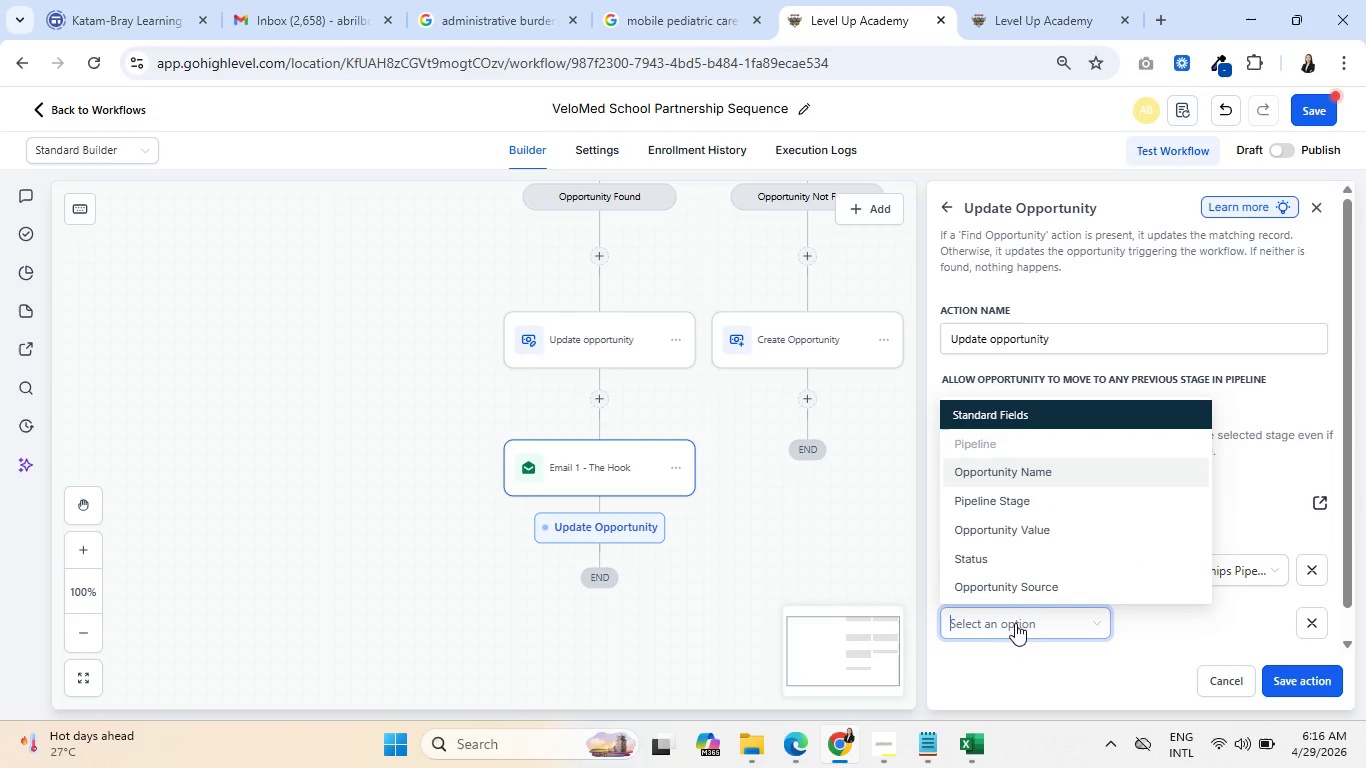 
left_click([1017, 497])
 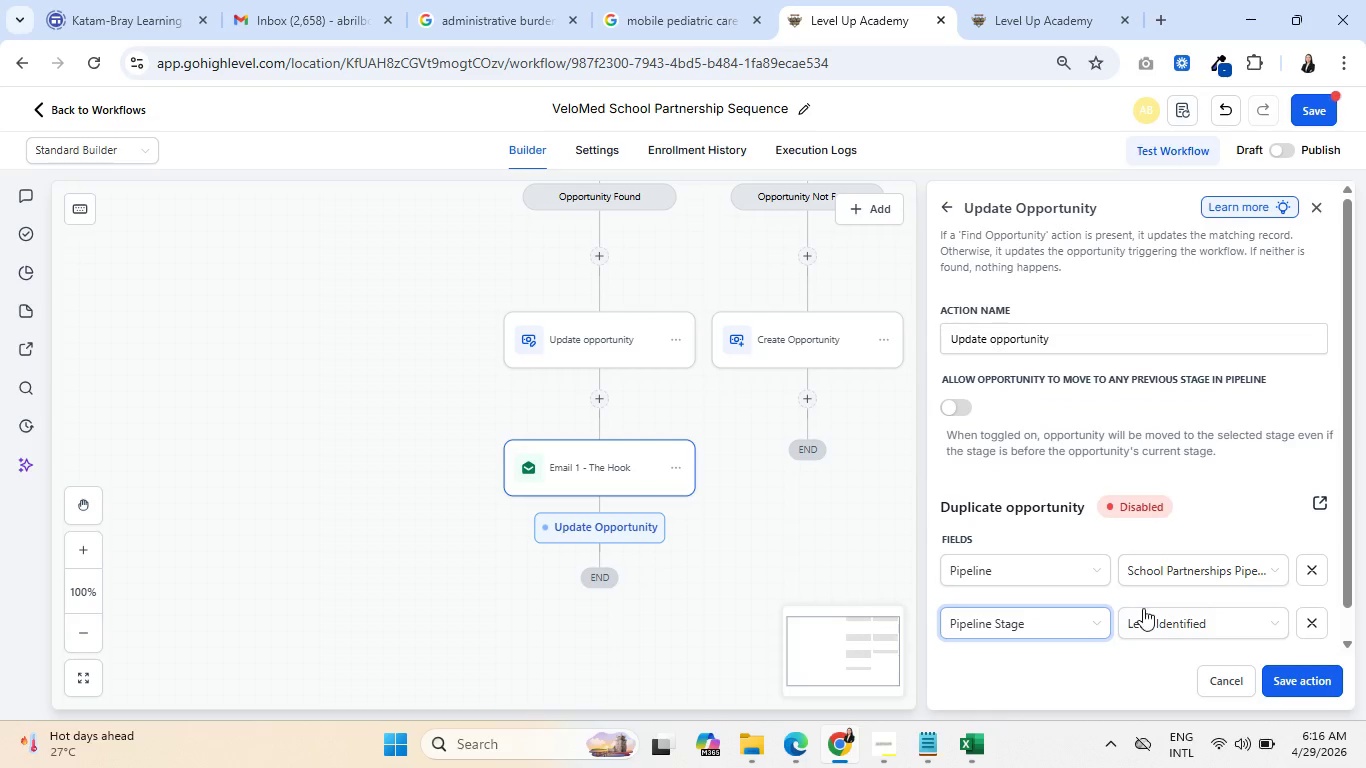 
left_click([1156, 622])
 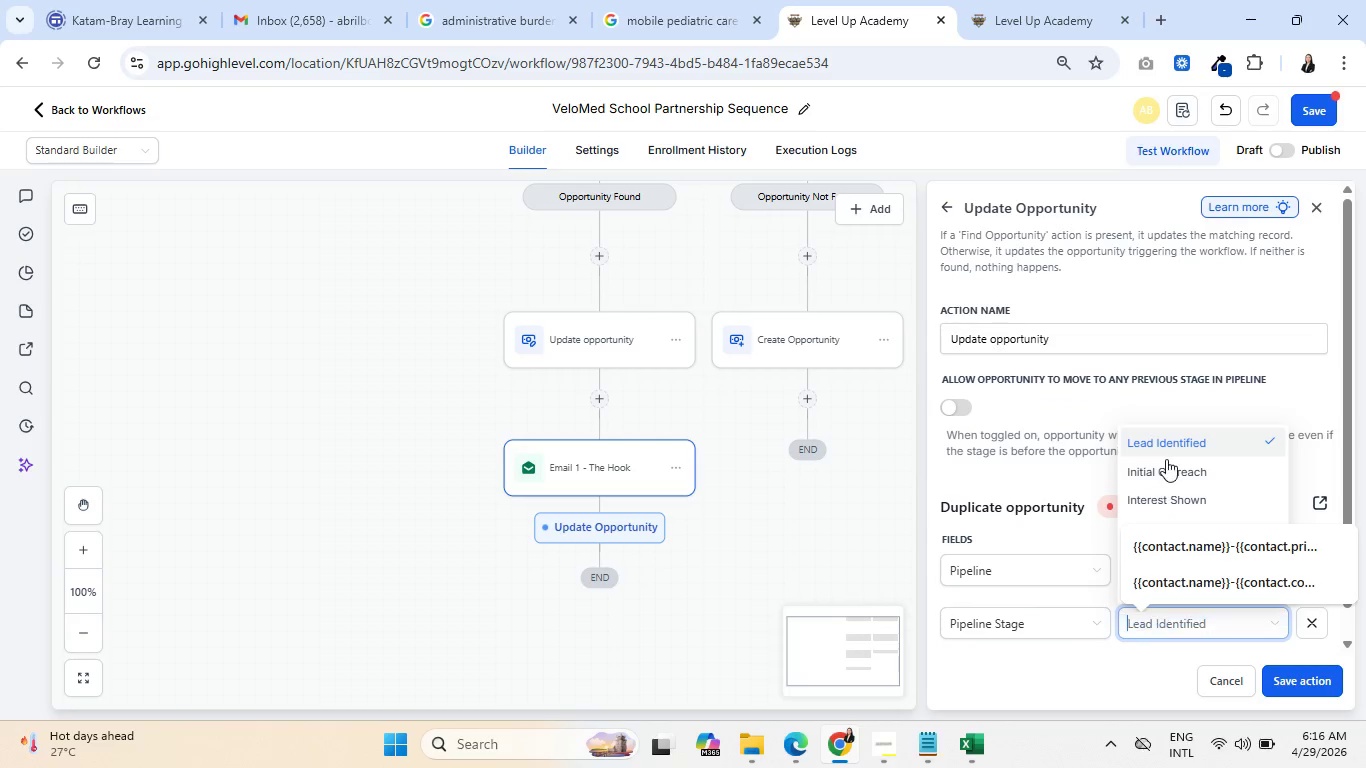 
left_click([1170, 472])
 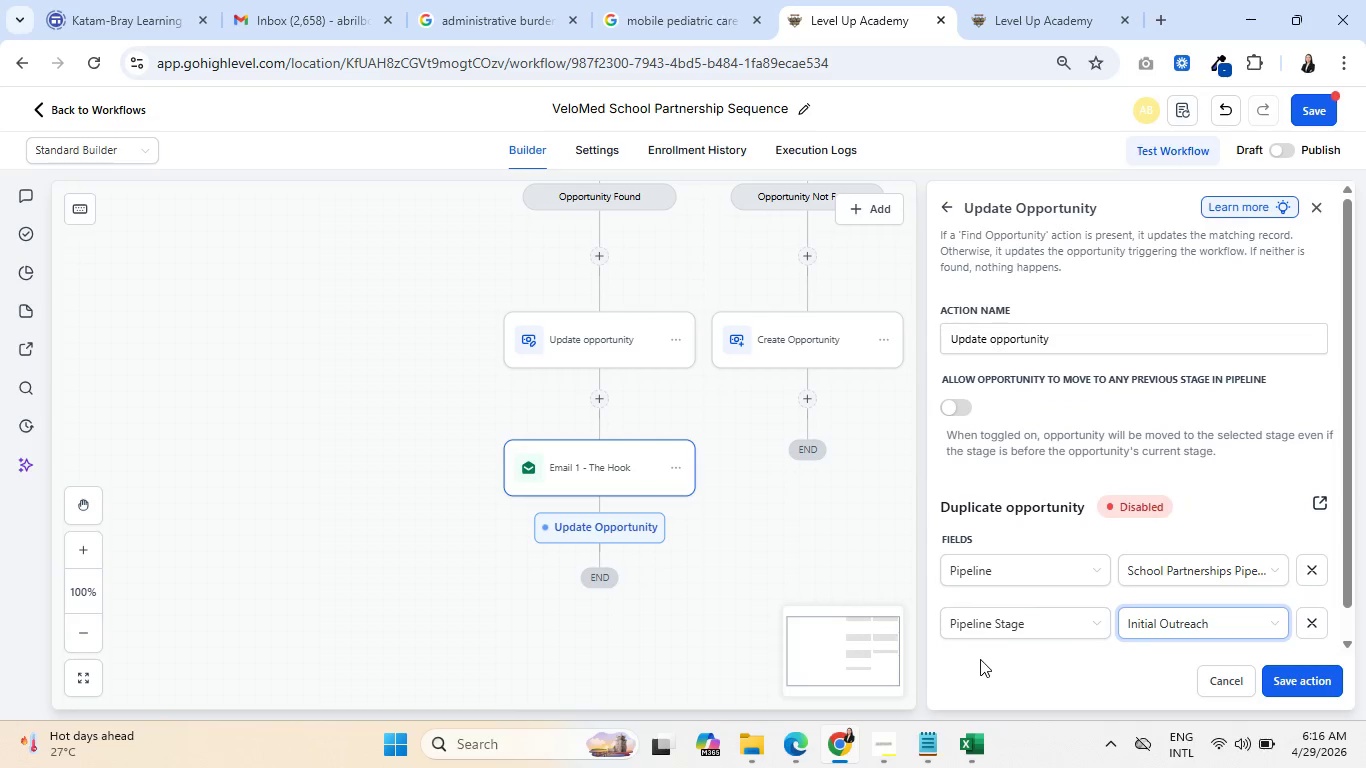 
left_click([1021, 664])
 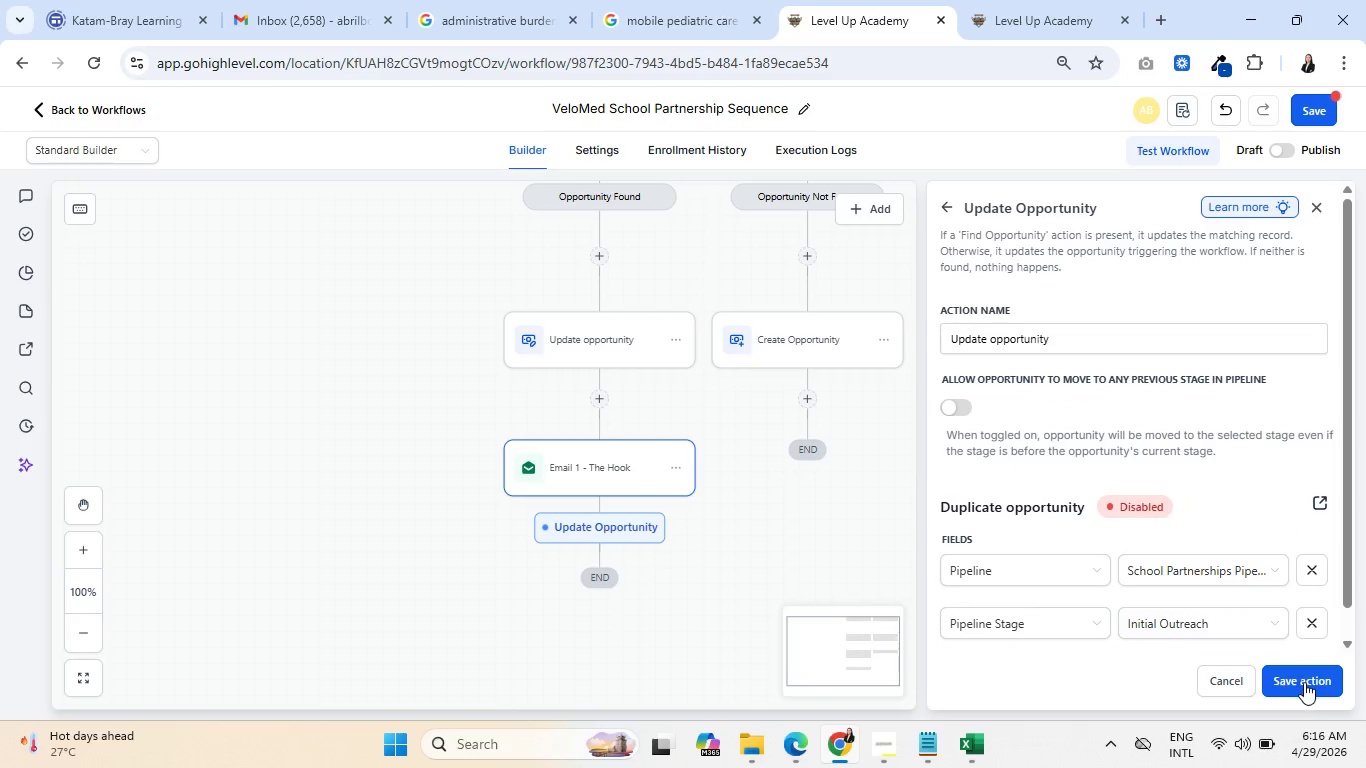 
left_click([1303, 683])
 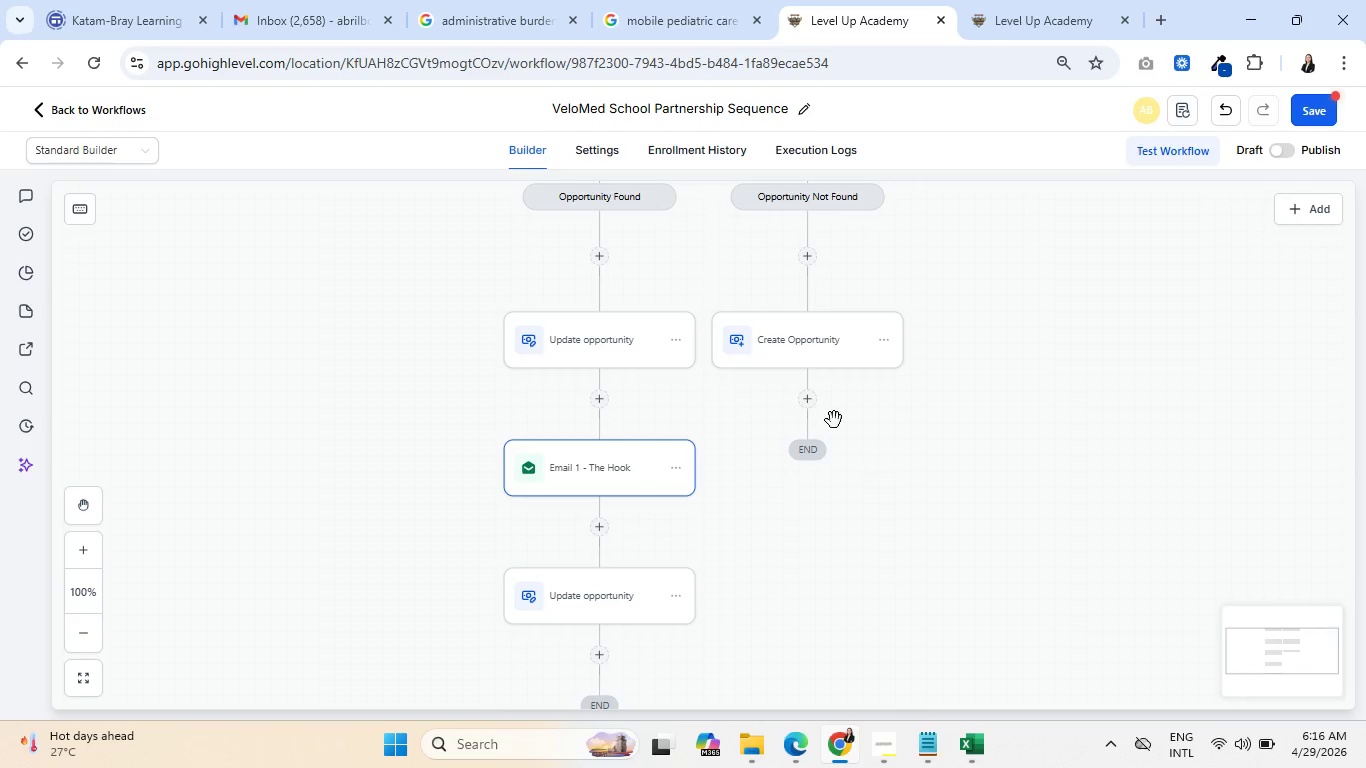 
left_click([606, 347])
 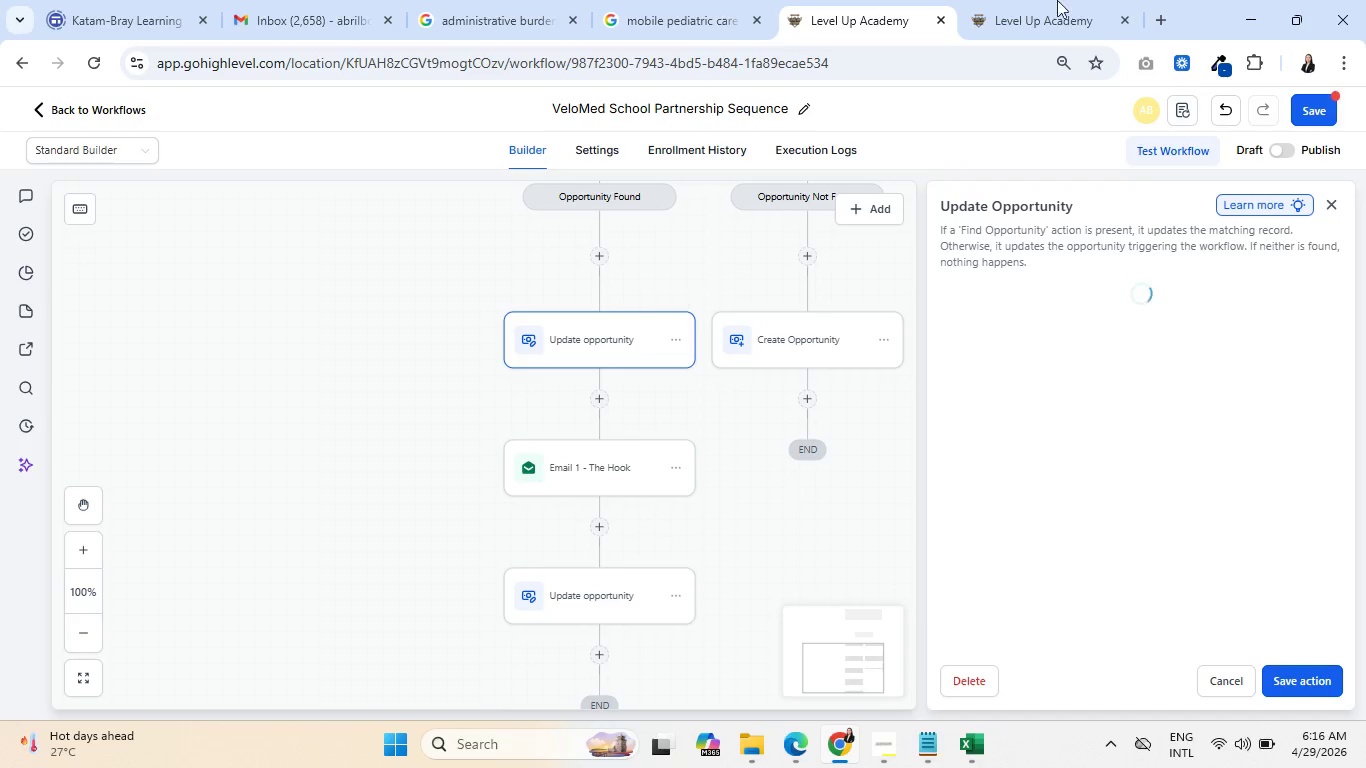 
left_click([1071, 0])
 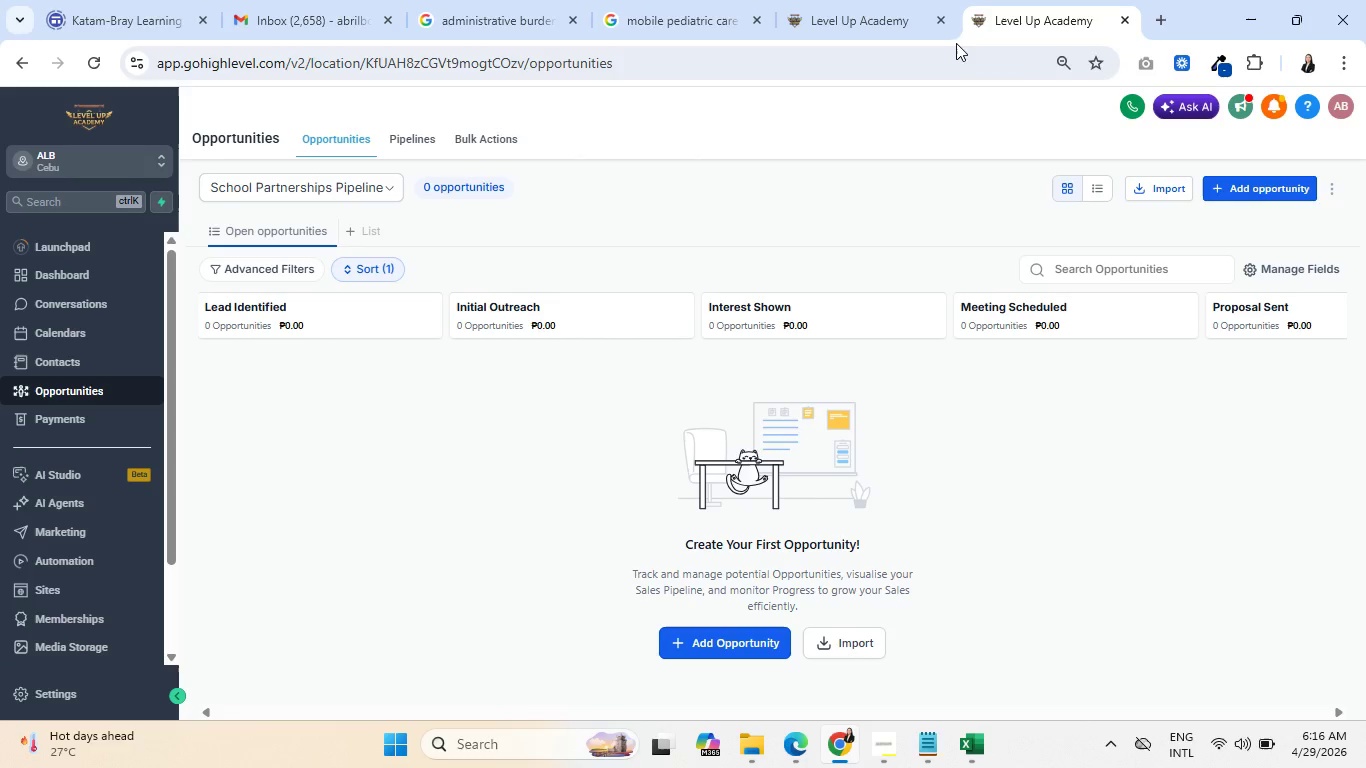 
left_click([860, 0])
 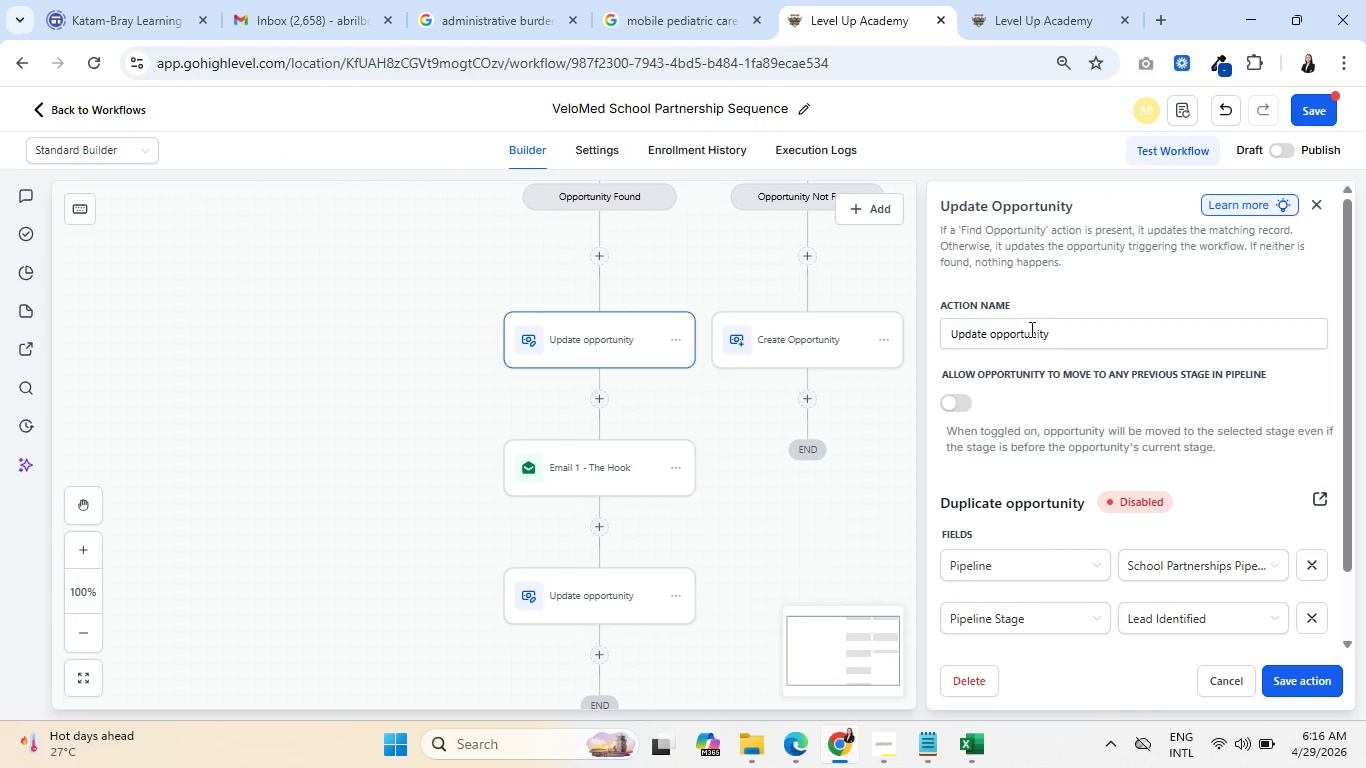 
left_click([1082, 339])
 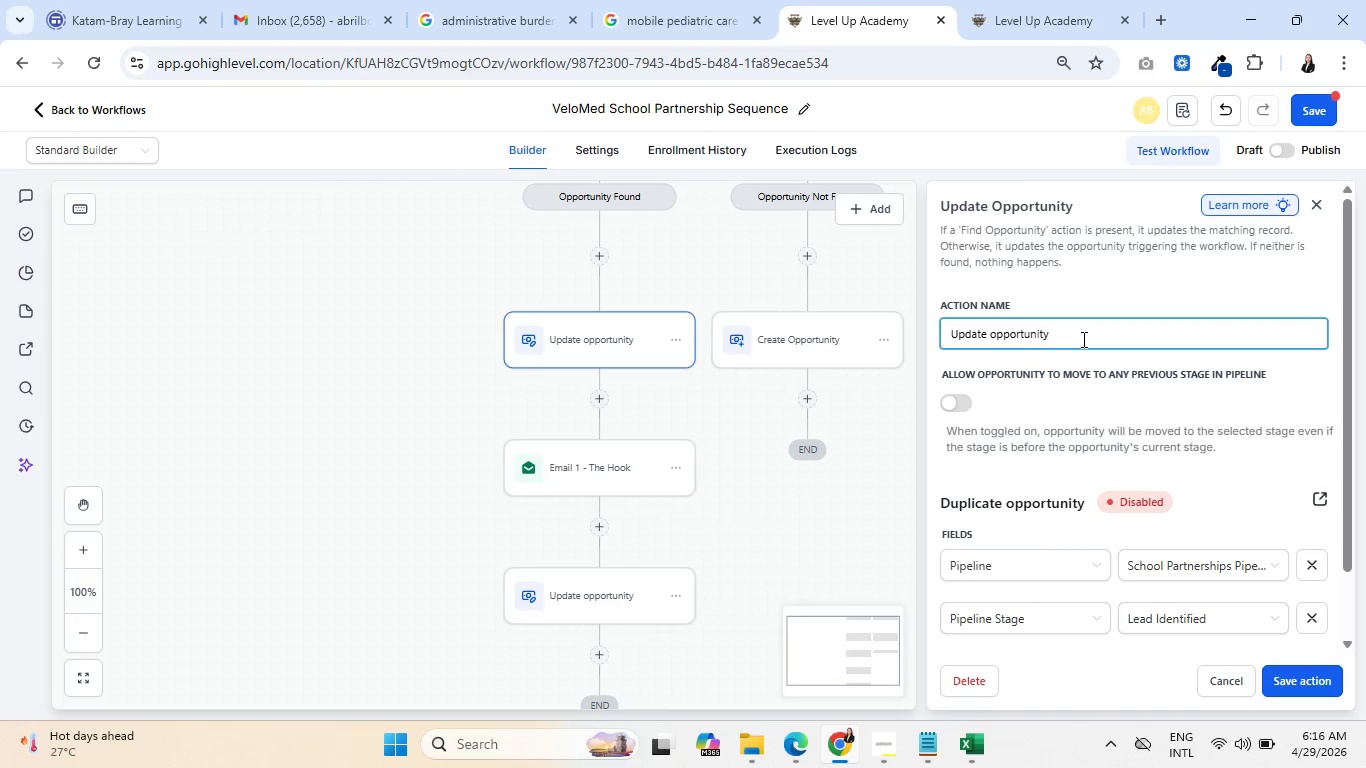 
type( - LEad)
key(Backspace)
key(Backspace)
key(Backspace)
type(ead Identified)
 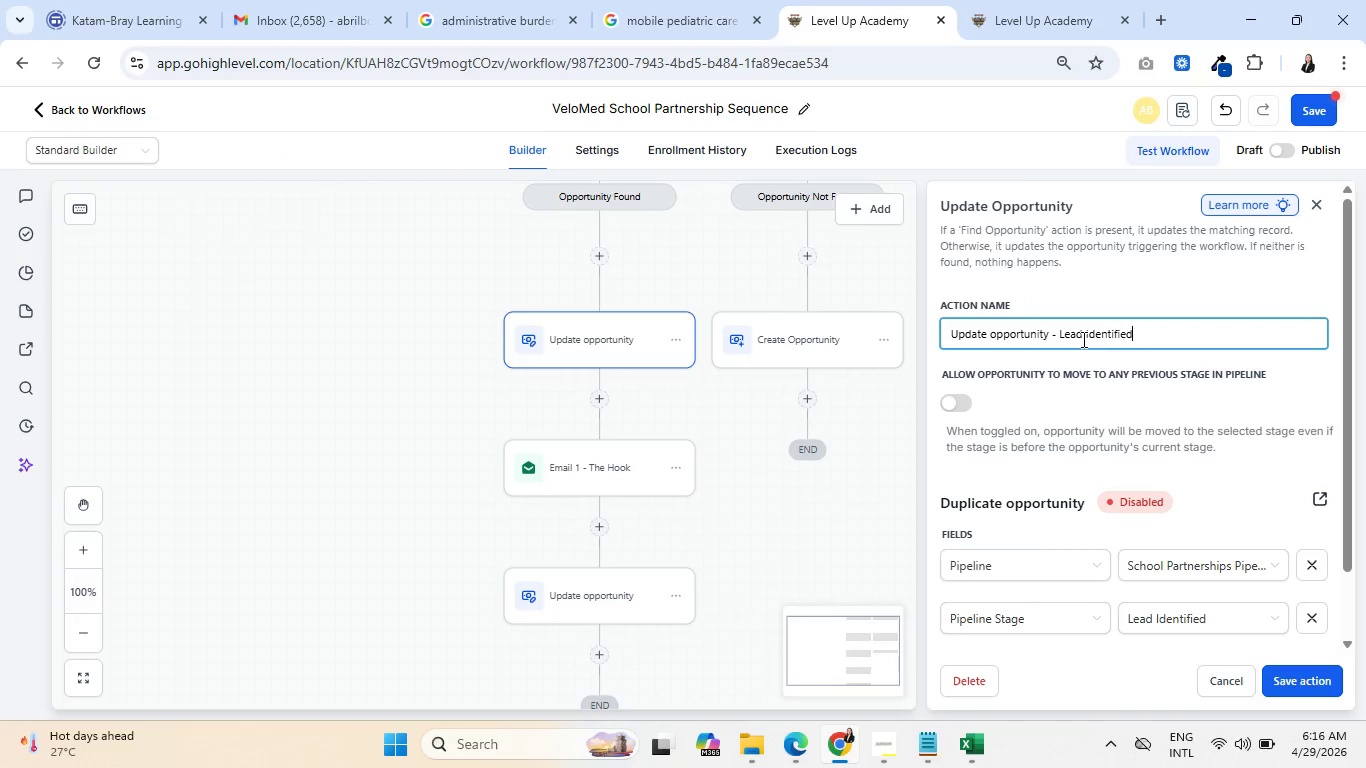 
left_click([1316, 695])
 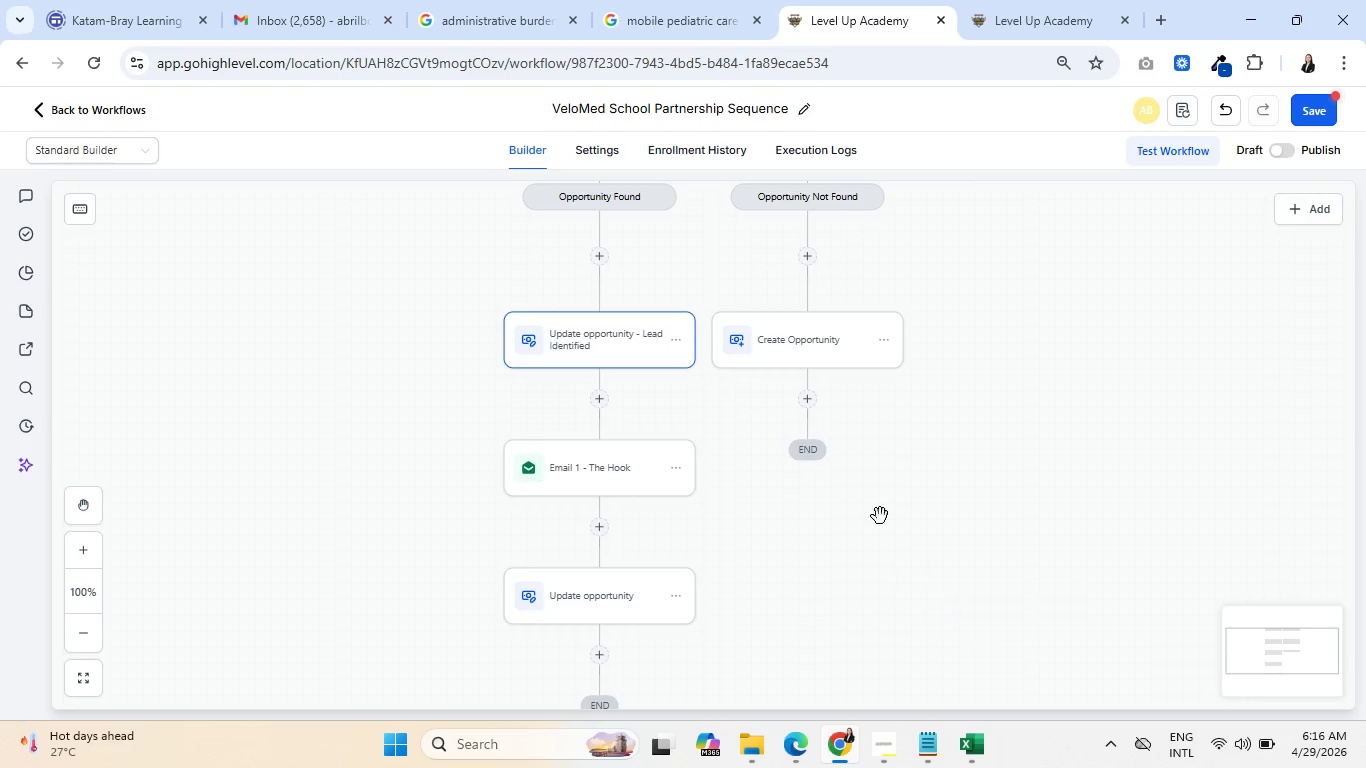 
left_click([766, 327])
 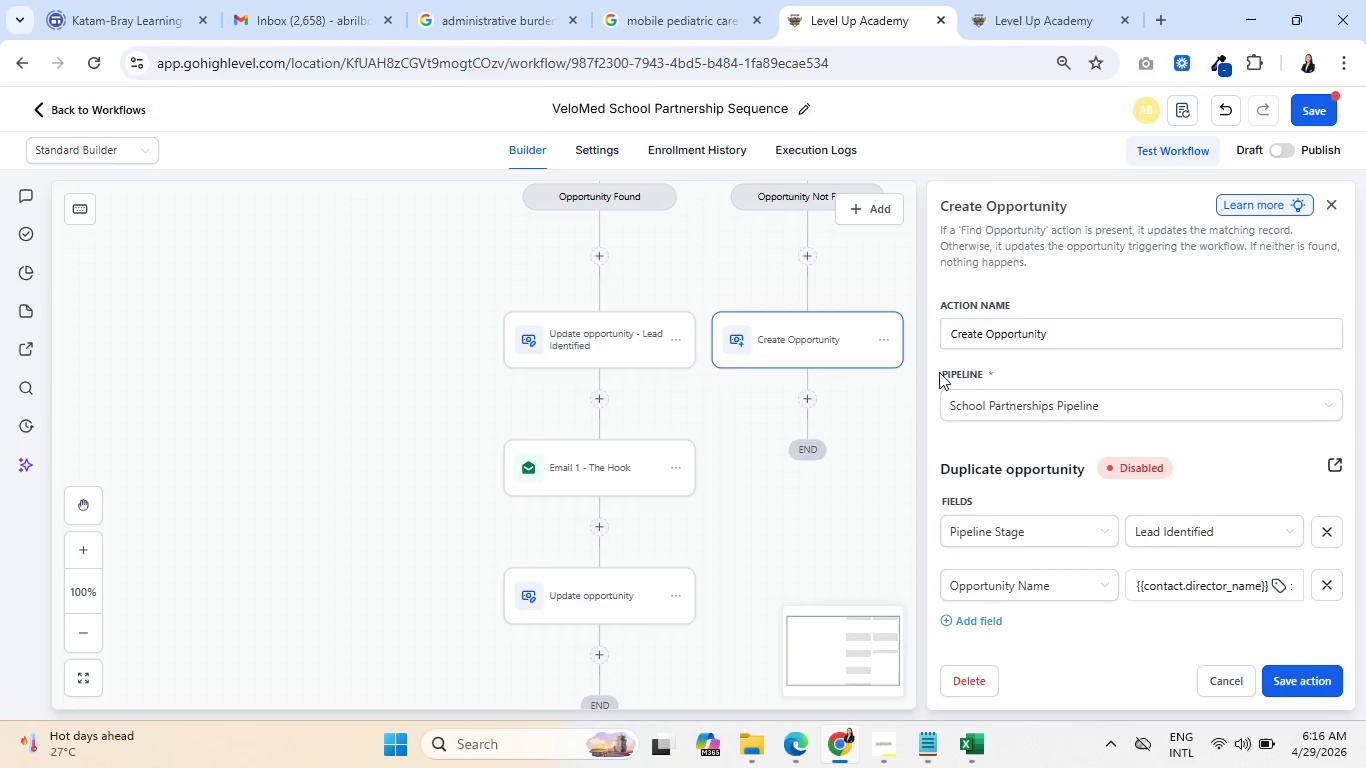 
left_click([1089, 335])
 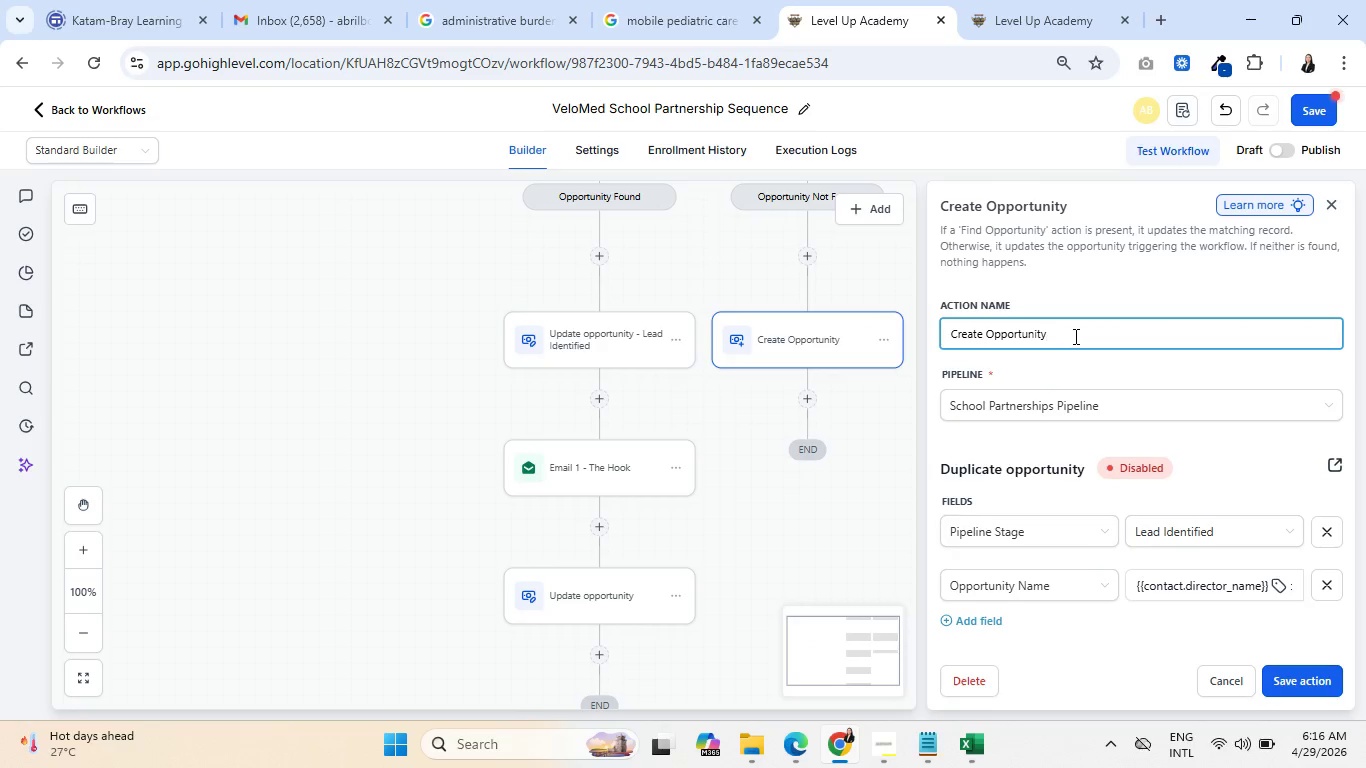 
type( - Lead Identified)
 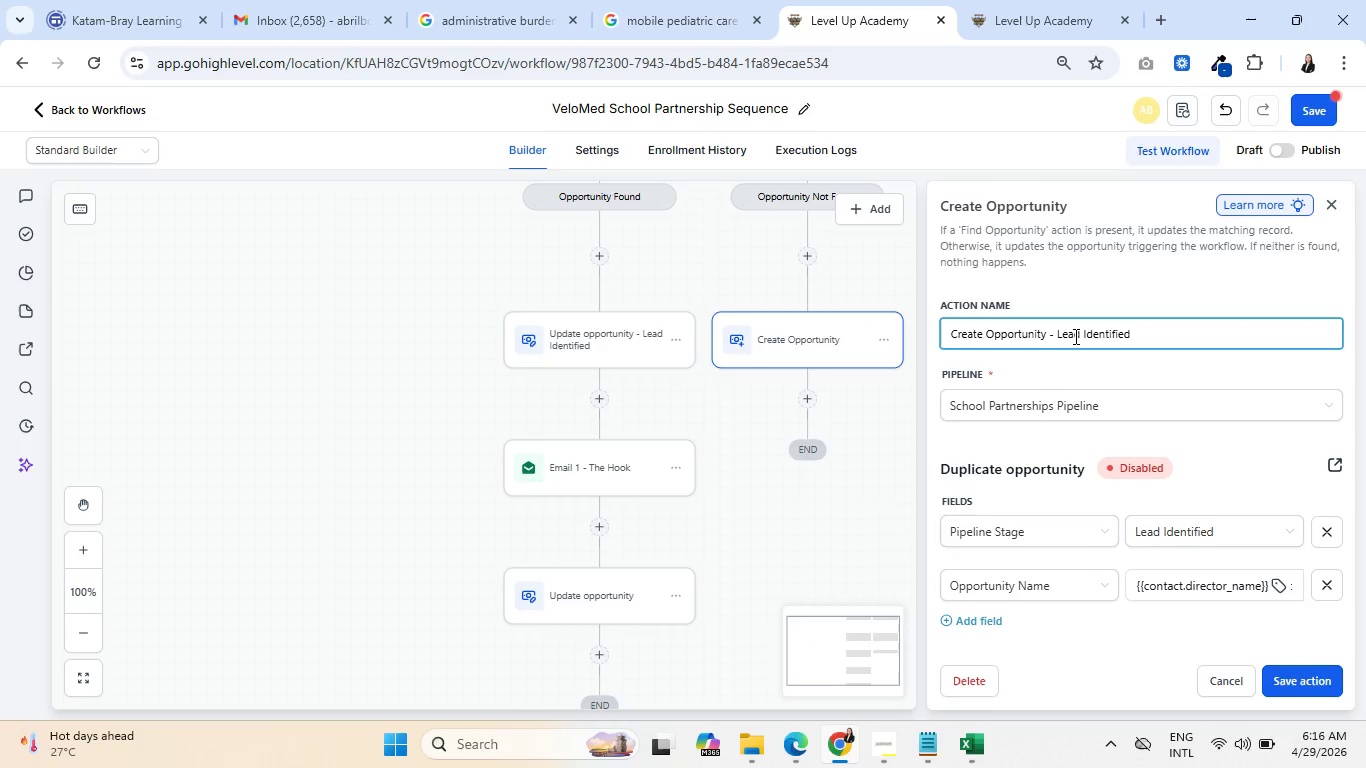 
left_click([1291, 672])
 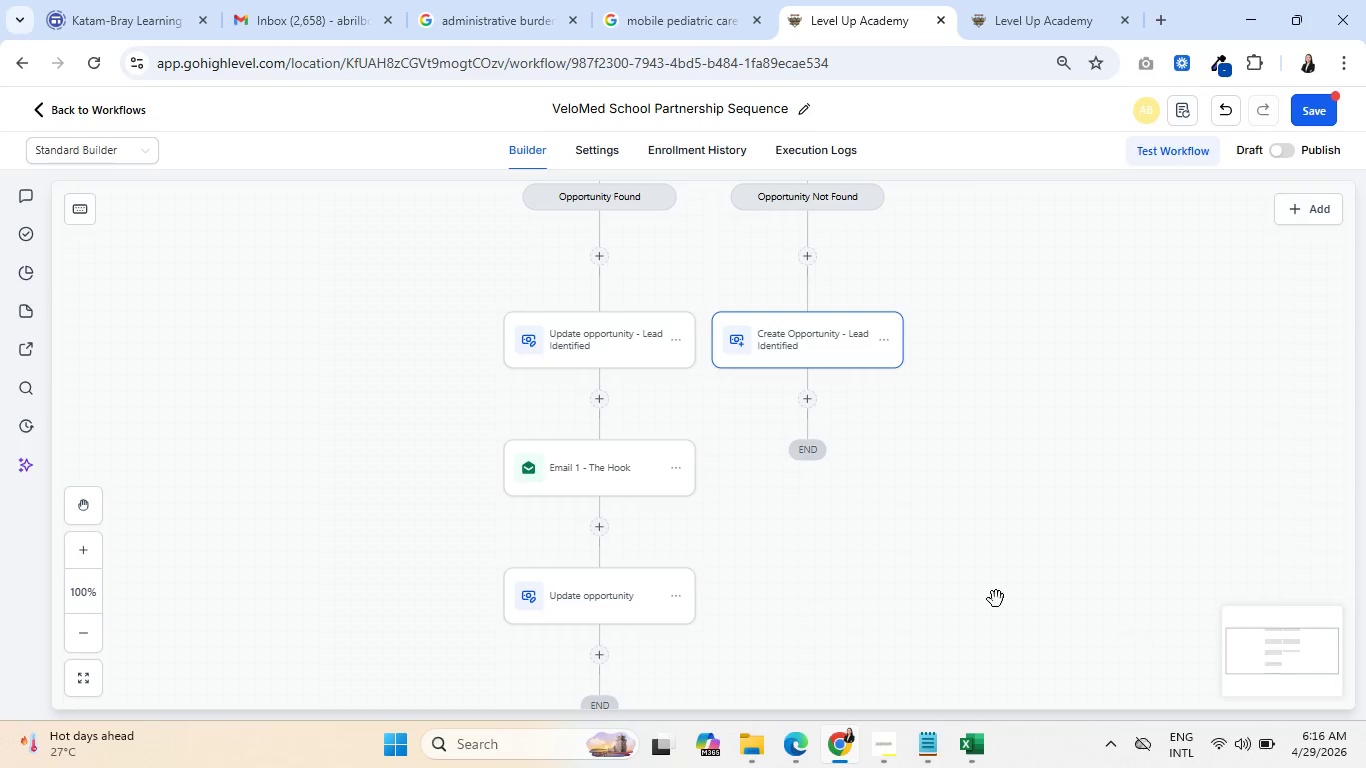 
scroll: coordinate [780, 501], scroll_direction: up, amount: 6.0
 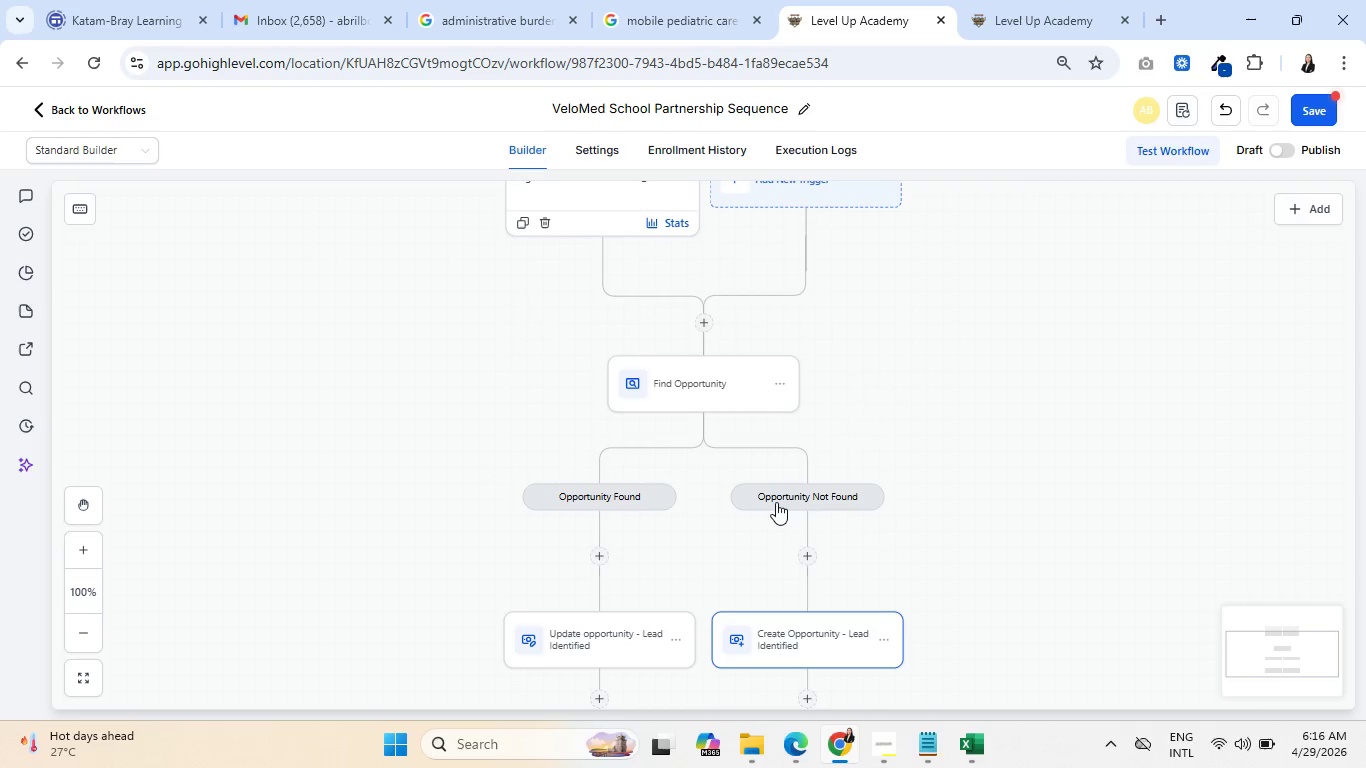 
scroll: coordinate [775, 504], scroll_direction: down, amount: 7.0
 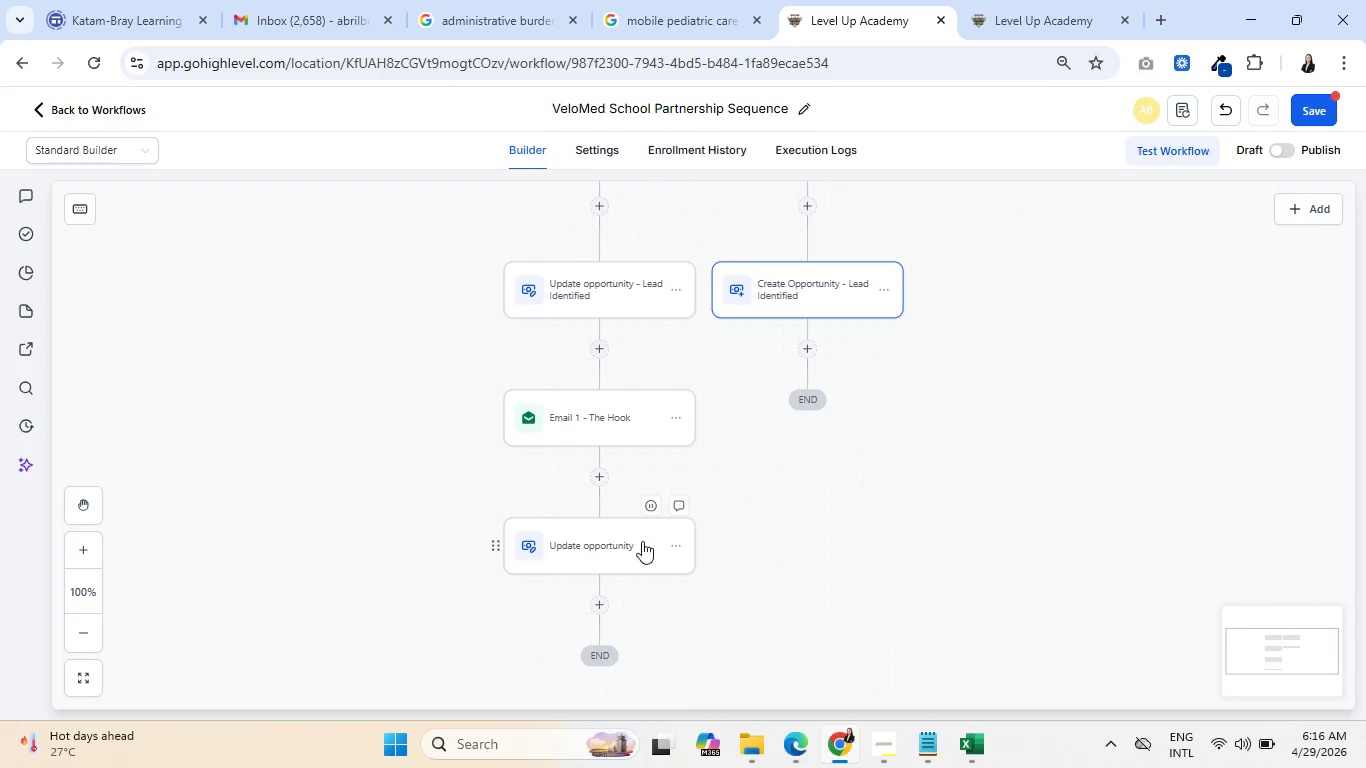 
left_click([618, 544])
 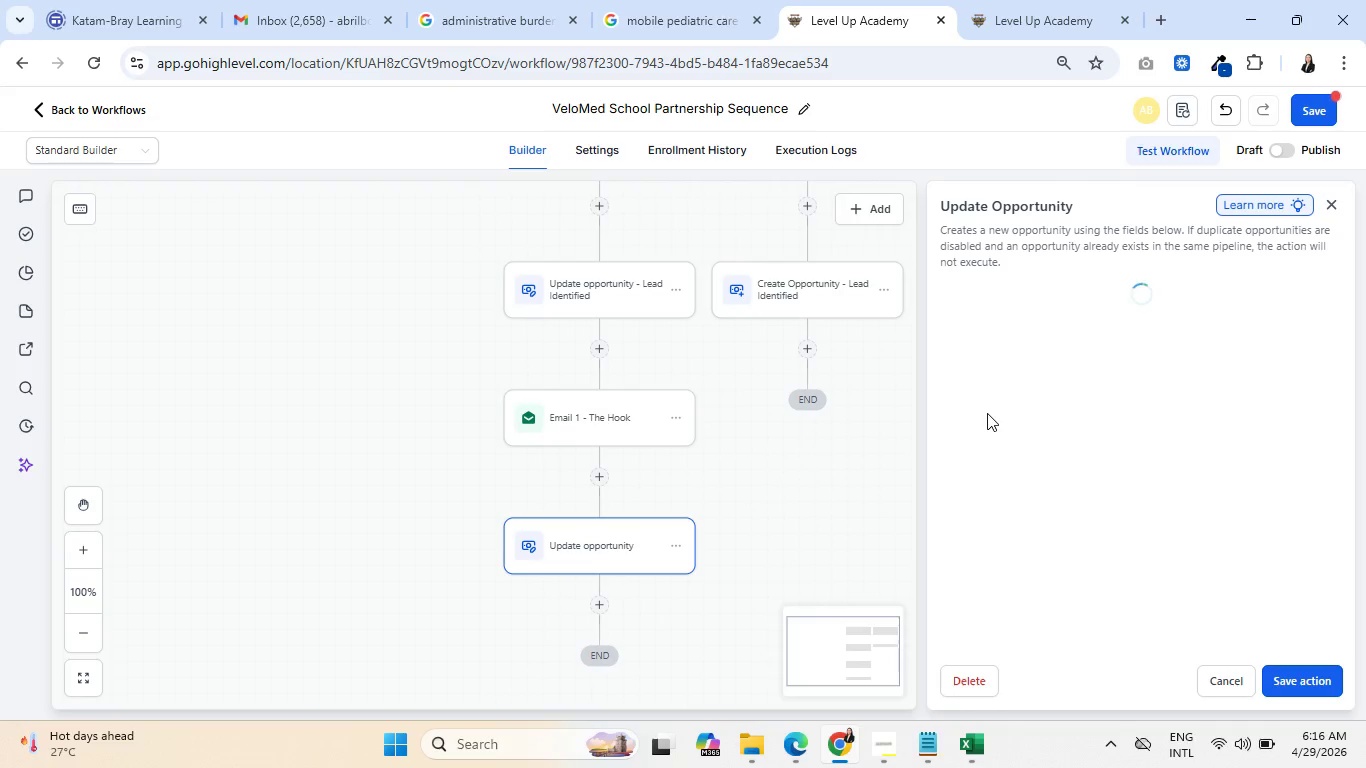 
mouse_move([1052, 376])
 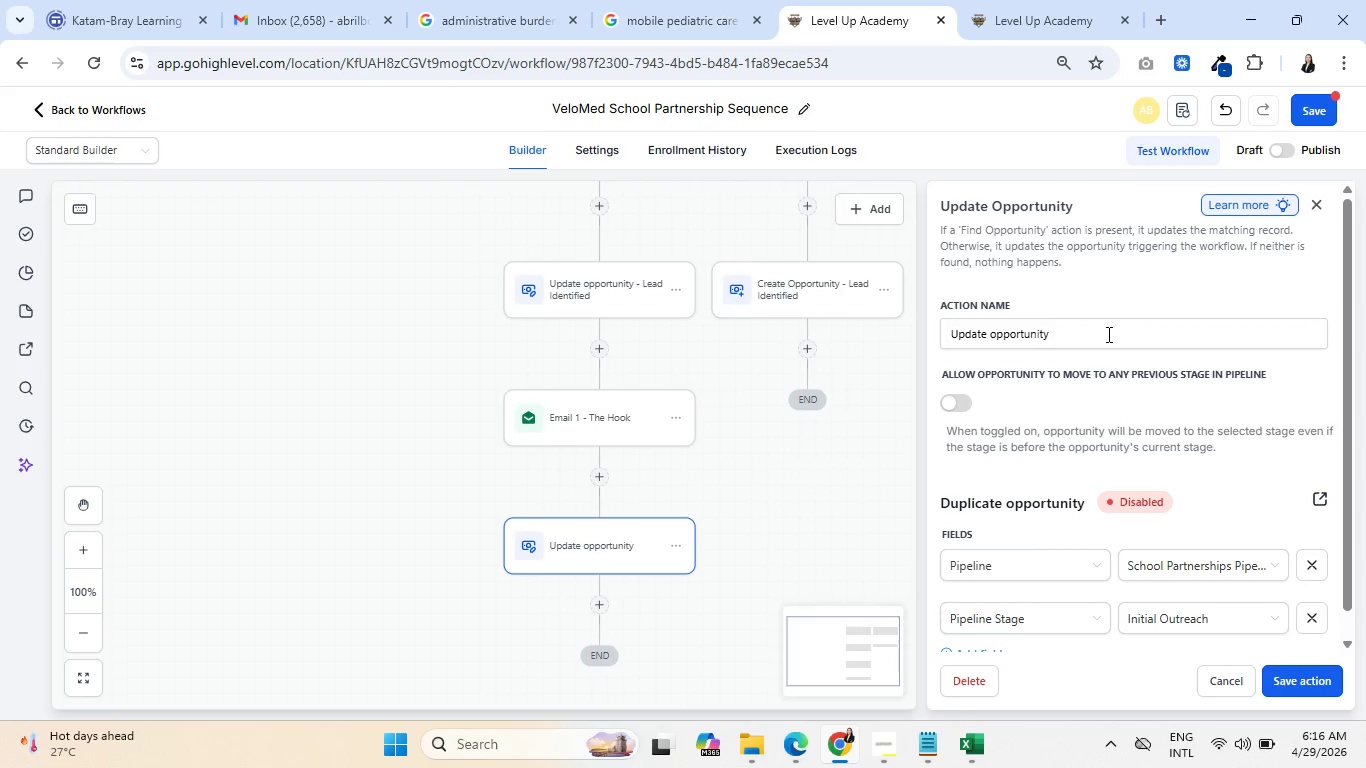 
left_click([1107, 334])
 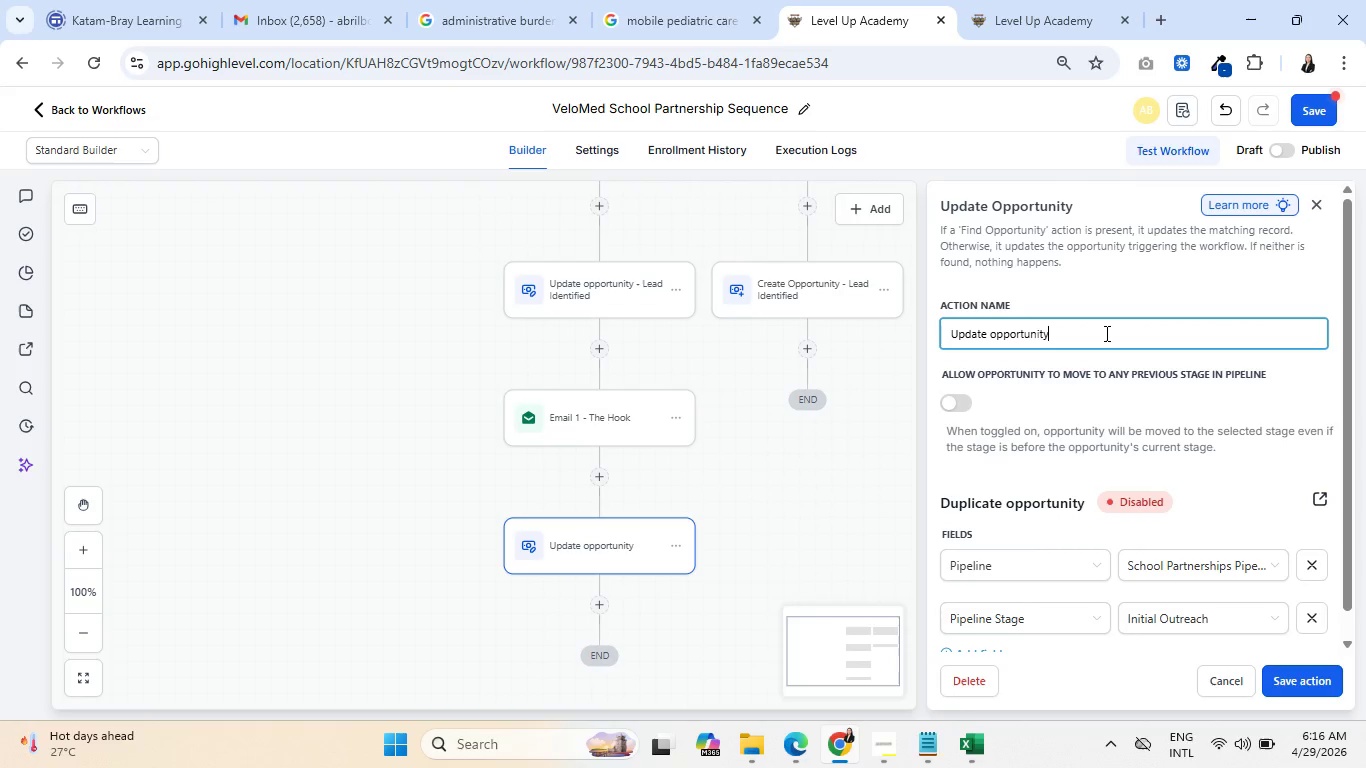 
type( - :)
key(Backspace)
type(Lead Identified)
key(Backspace)
key(Backspace)
key(Backspace)
key(Backspace)
key(Backspace)
type(I)
key(Backspace)
key(Backspace)
type(Initial Outreach)
 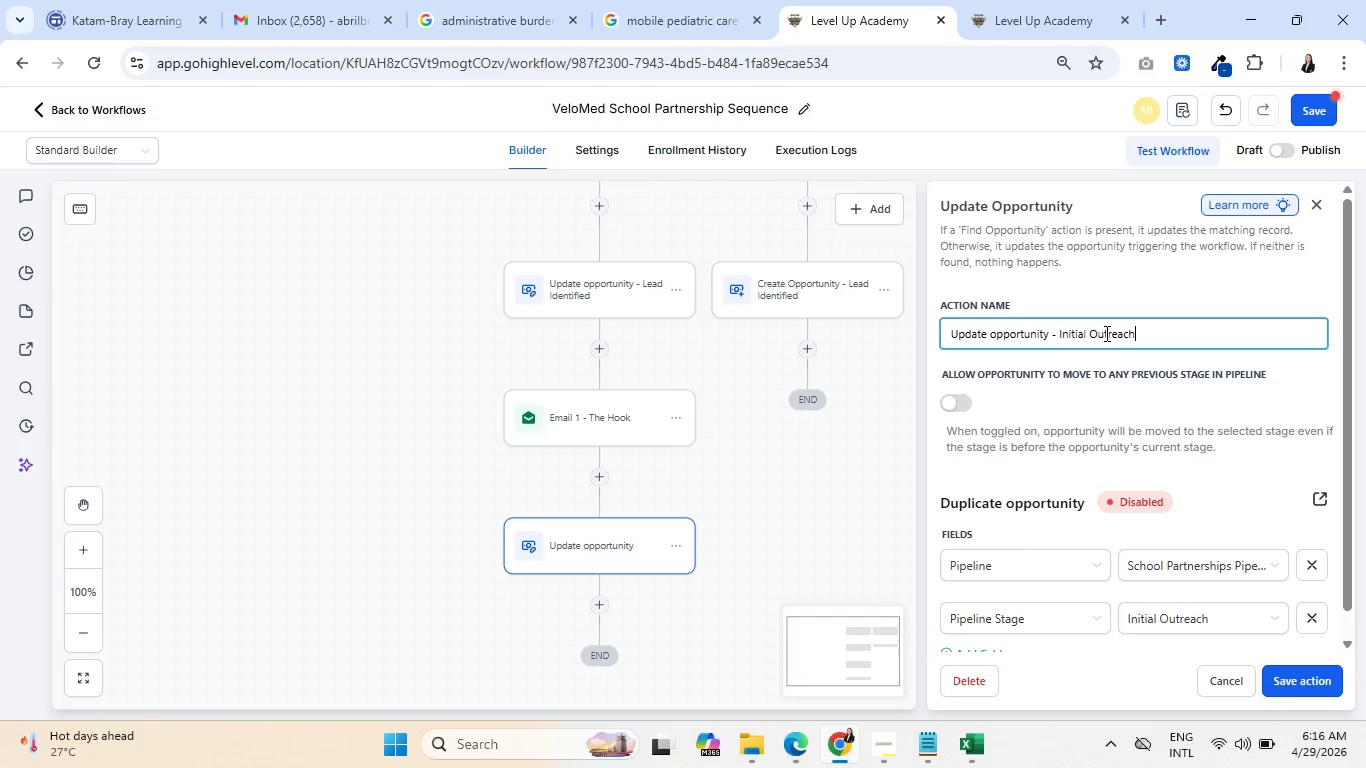 
left_click([1290, 677])
 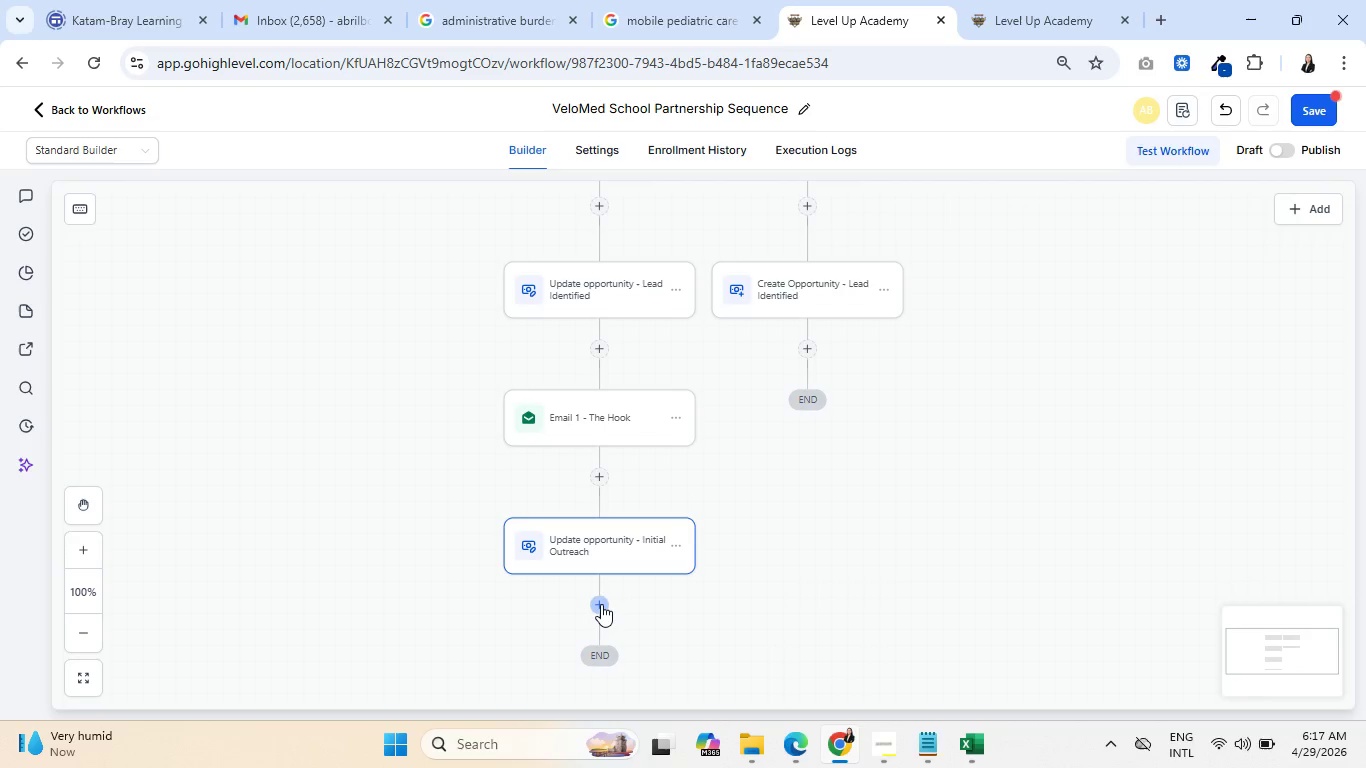 
left_click([601, 604])
 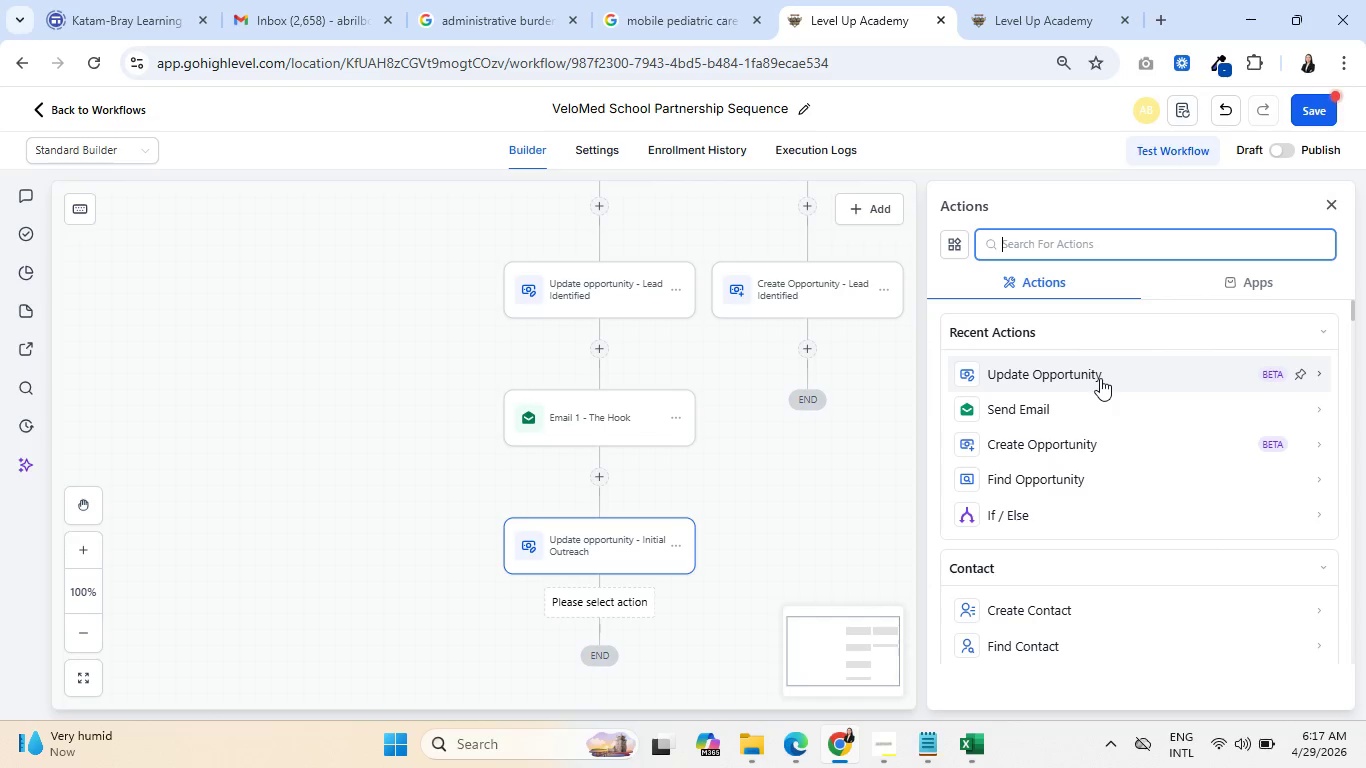 
wait(10.08)
 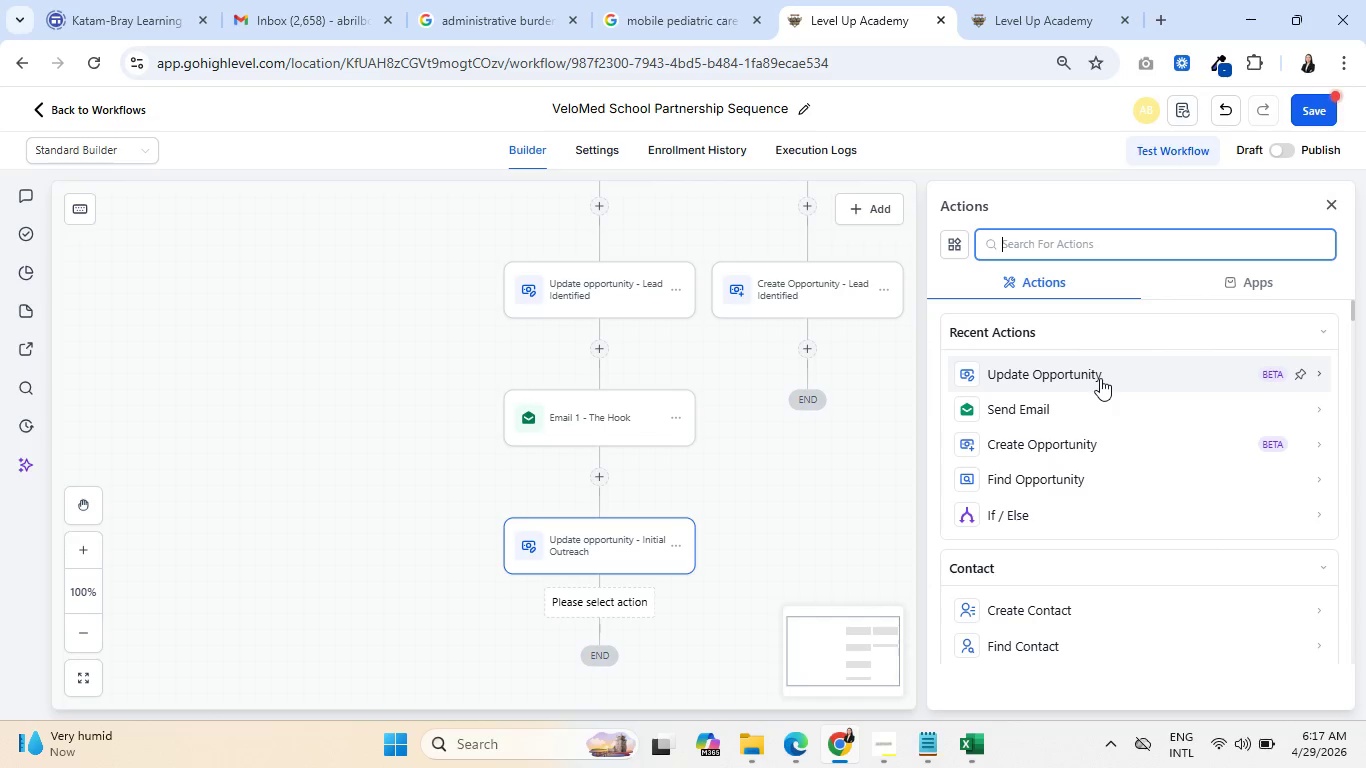 
type(wait)
 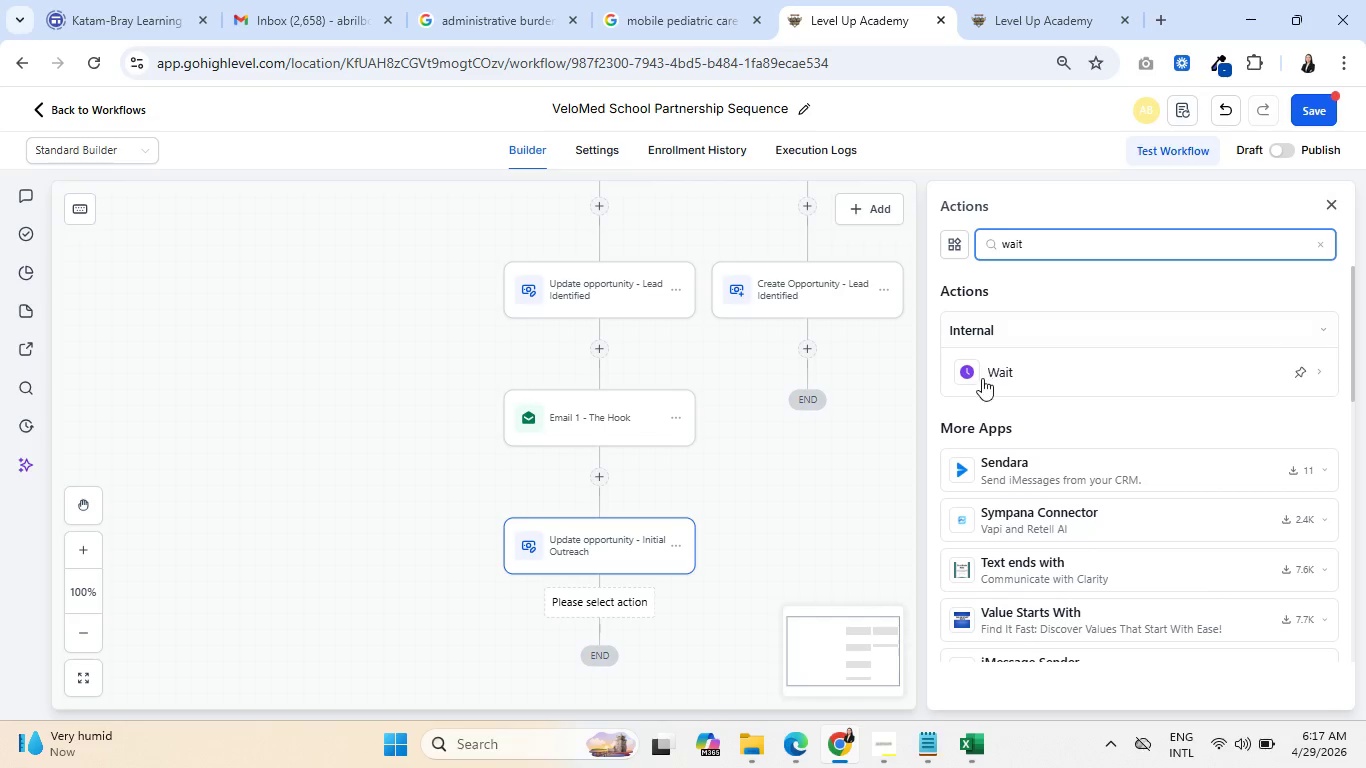 
left_click([994, 357])
 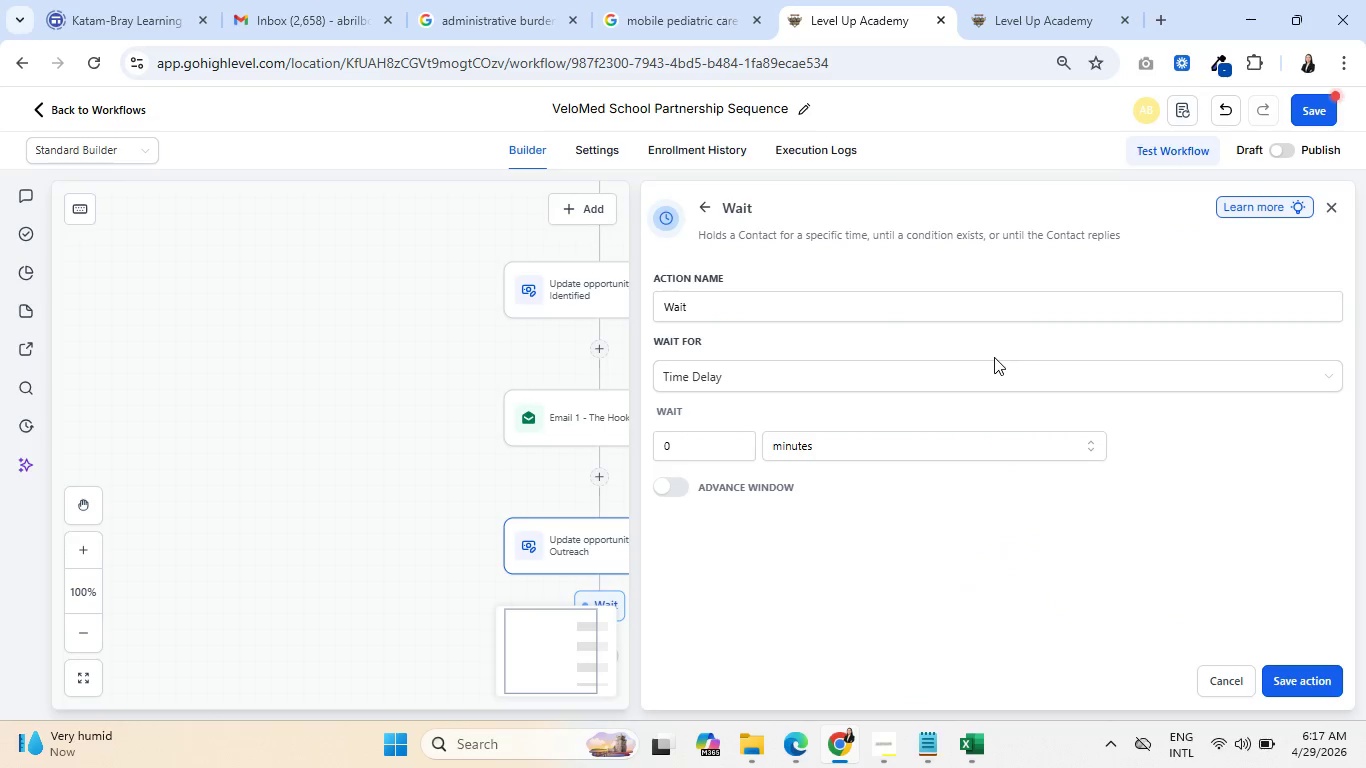 
wait(6.48)
 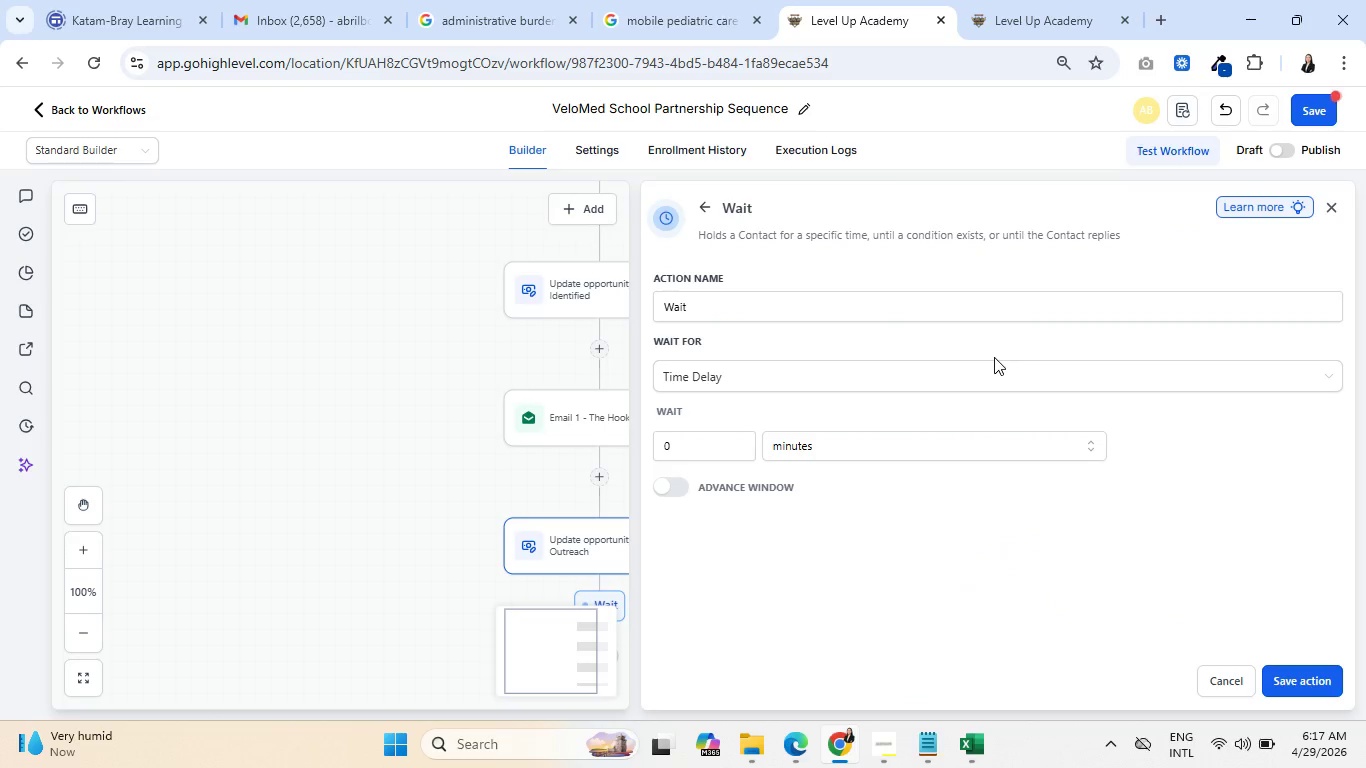 
left_click([844, 449])
 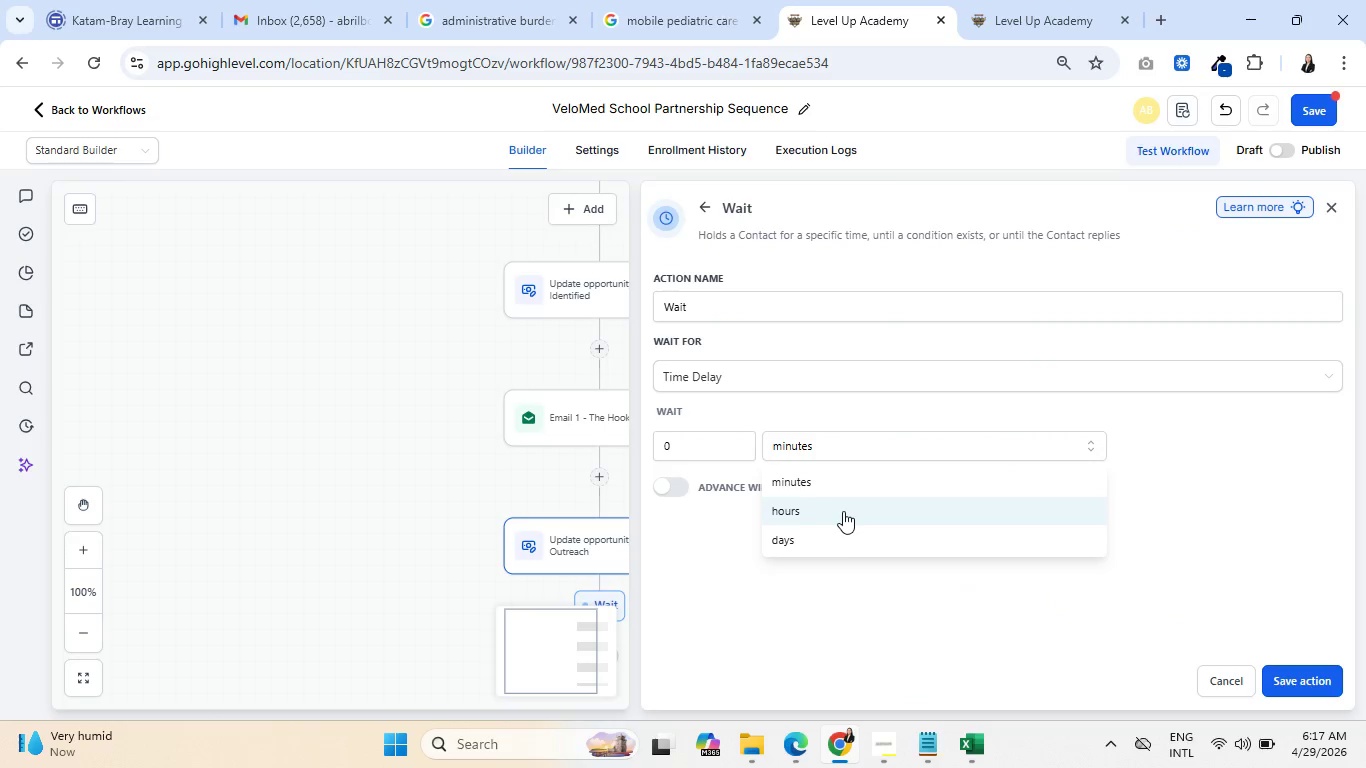 
left_click([836, 537])
 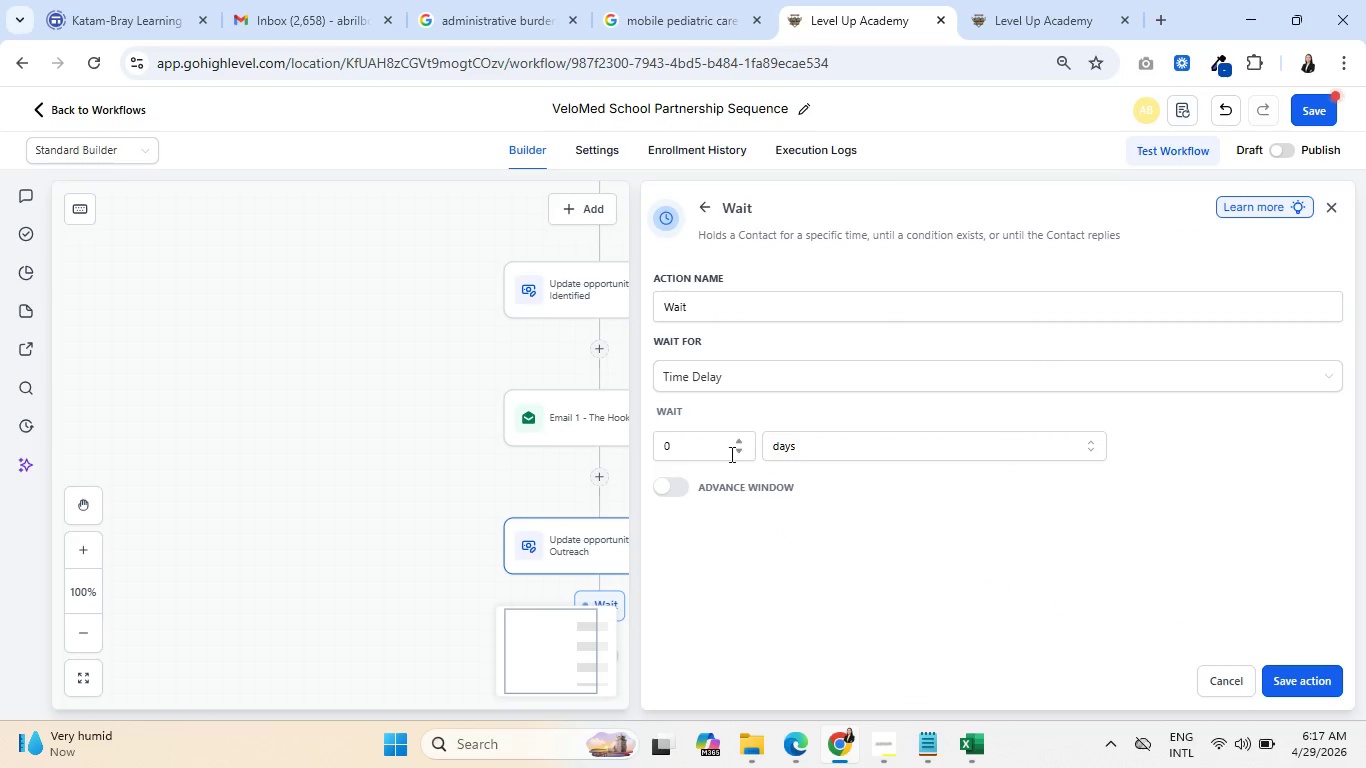 
left_click_drag(start_coordinate=[721, 446], to_coordinate=[658, 448])
 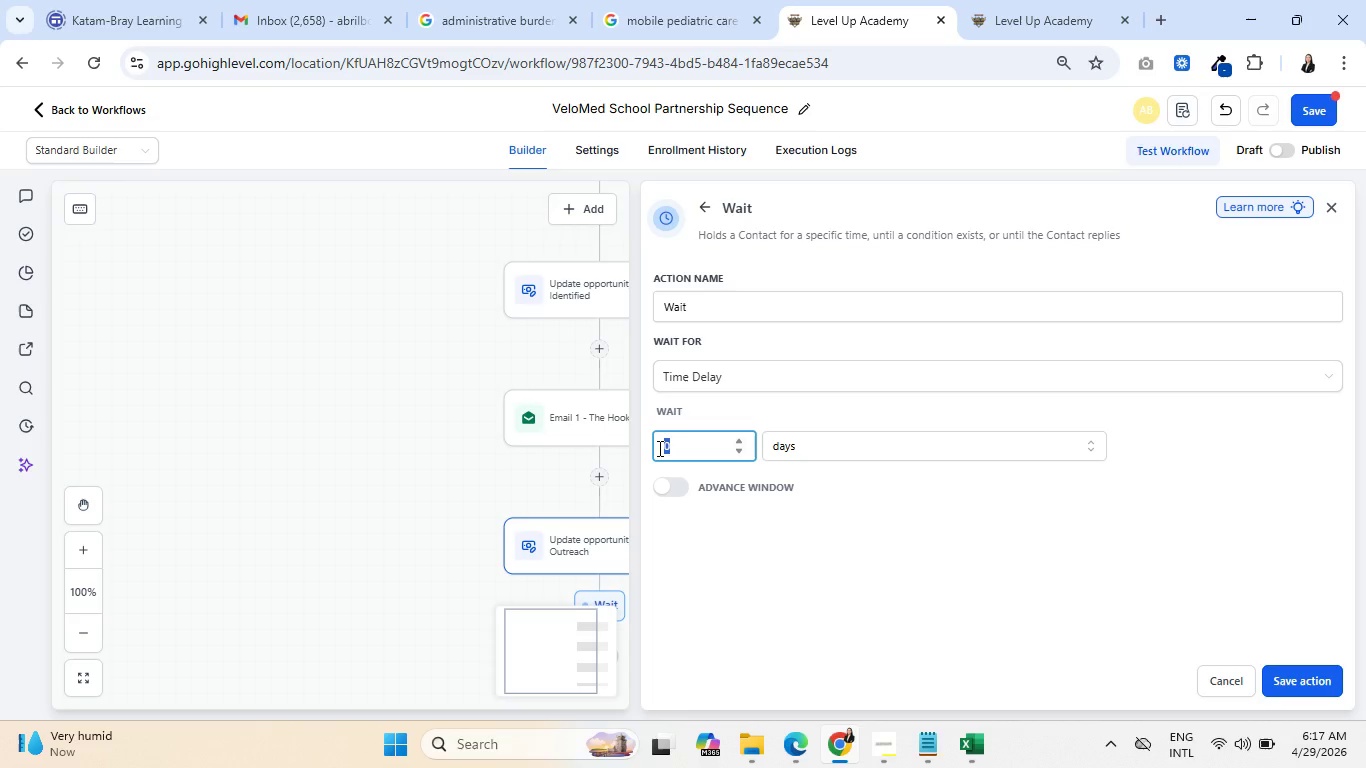 
key(3)
 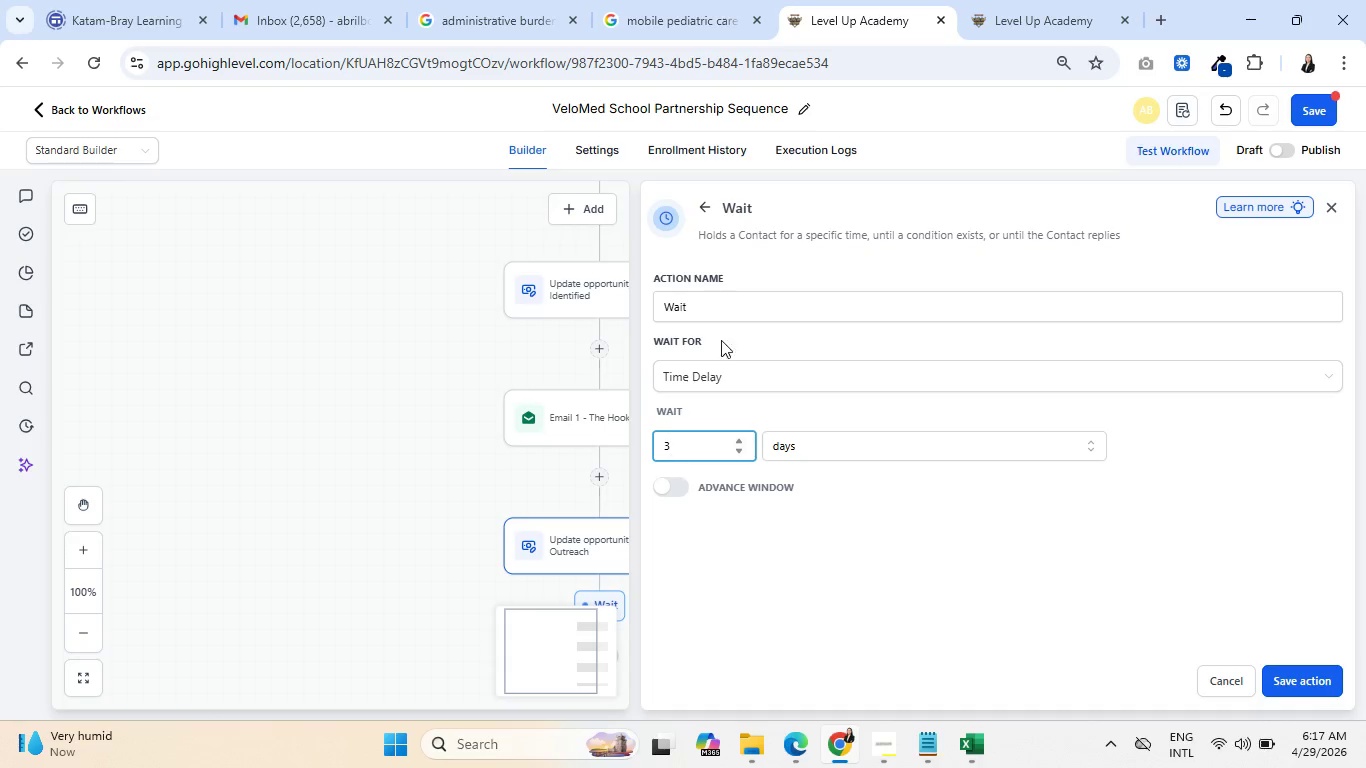 
left_click([761, 302])
 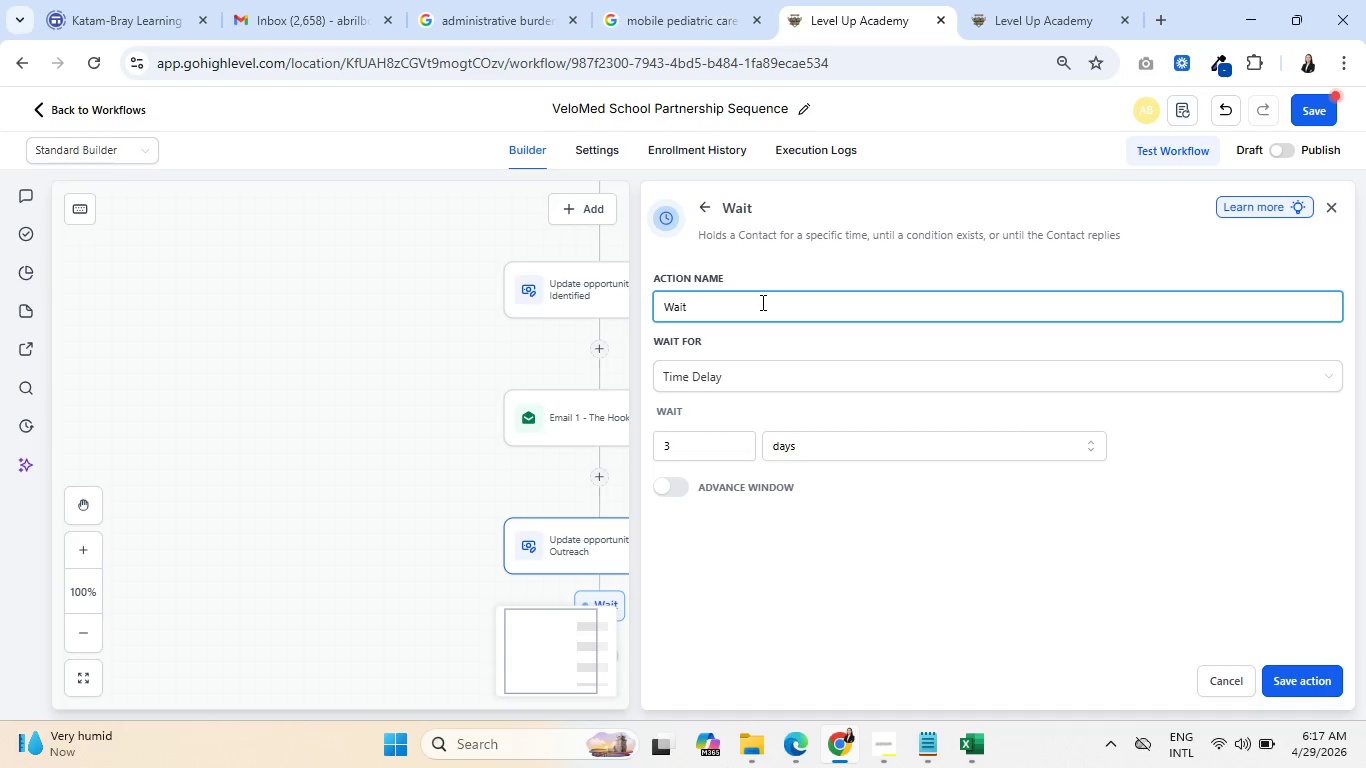 
type( - 3 days)
 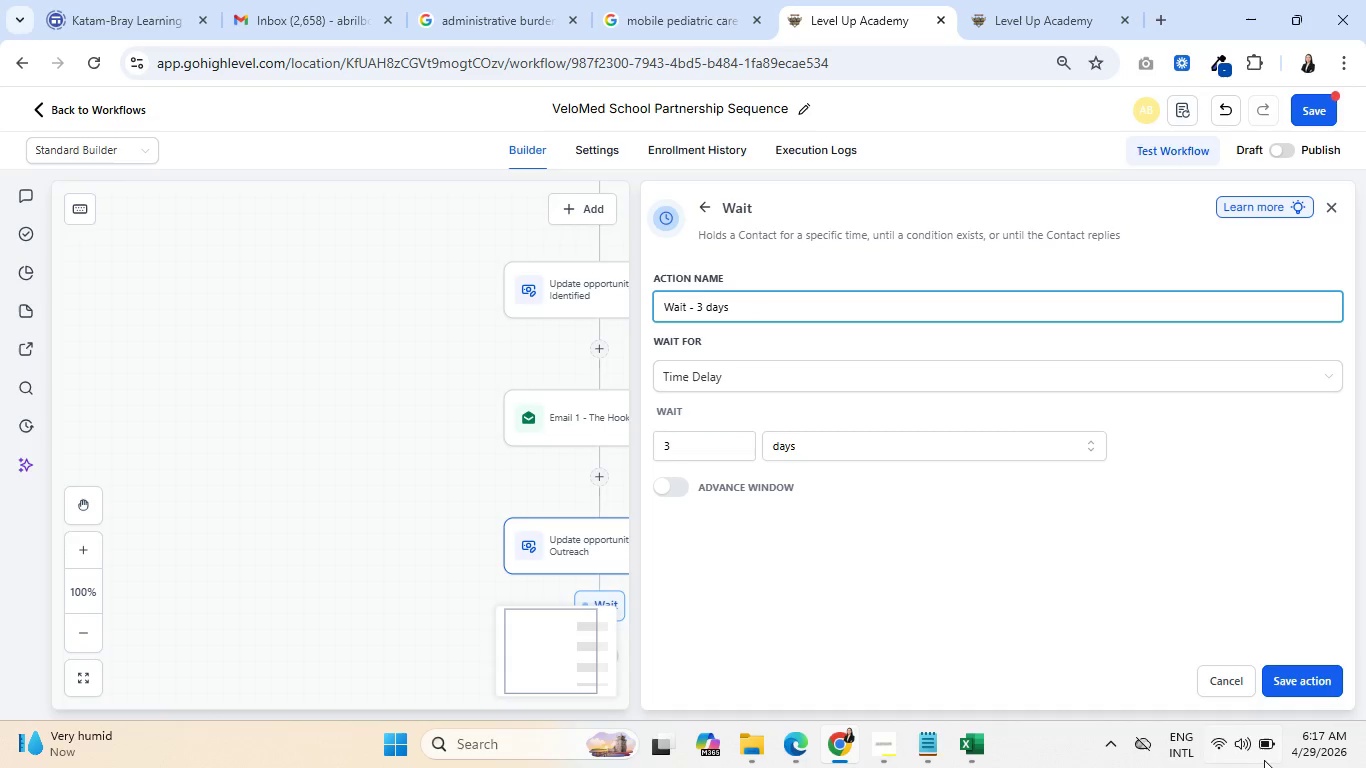 
left_click([1312, 670])
 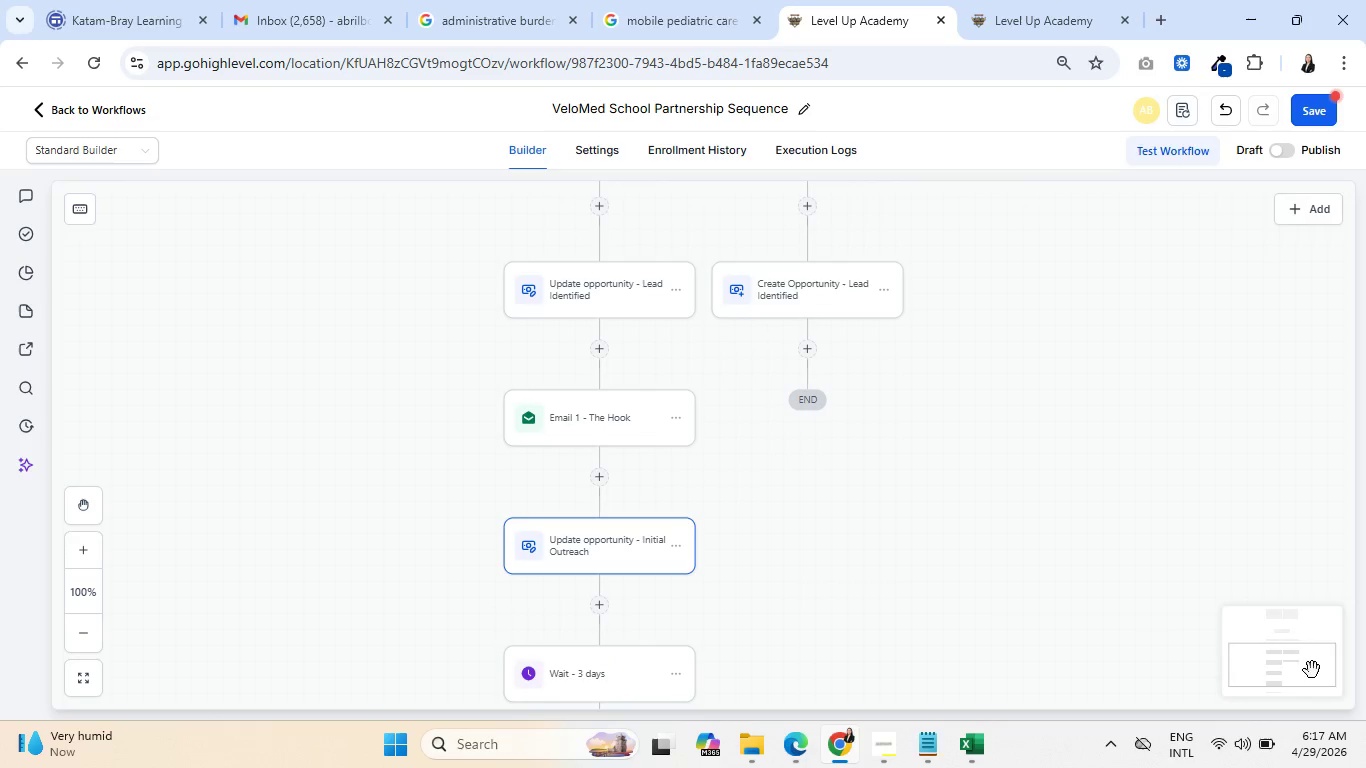 
scroll: coordinate [937, 620], scroll_direction: down, amount: 4.0
 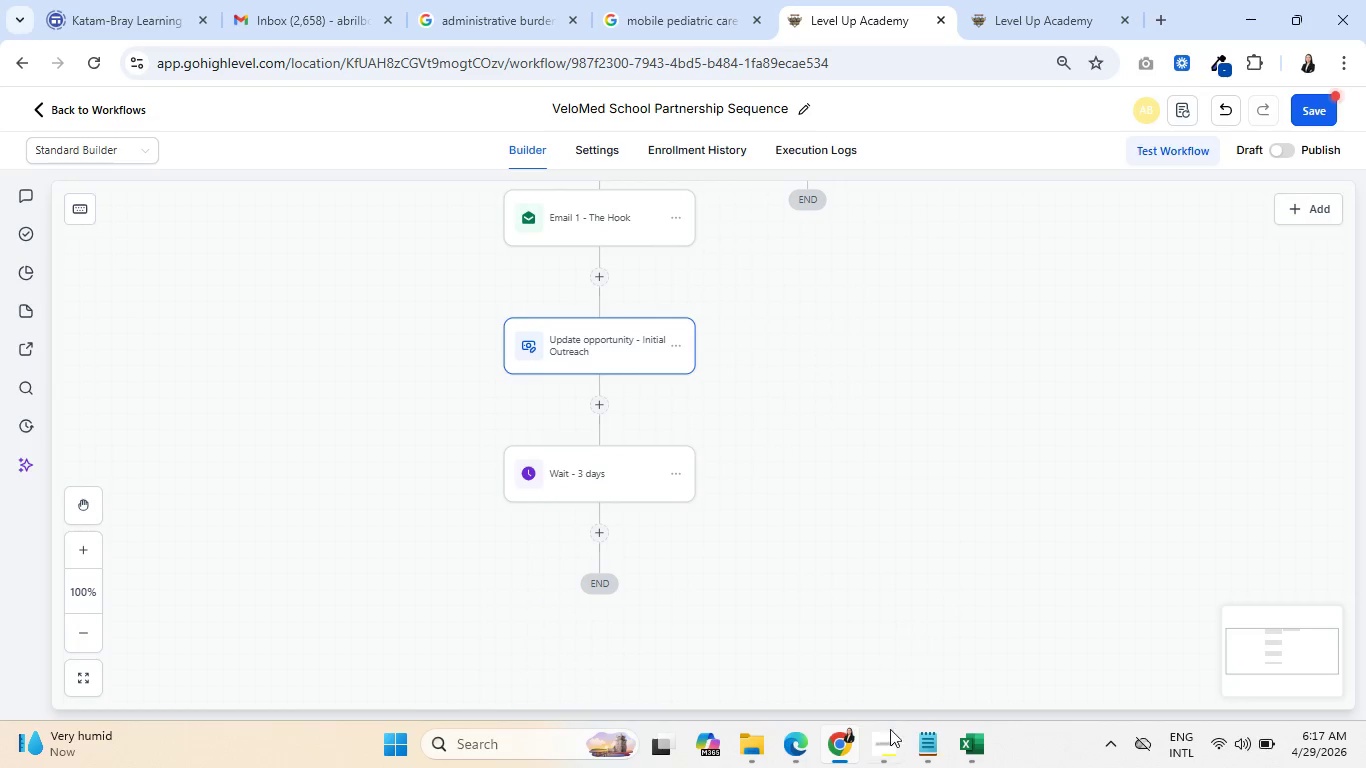 
left_click([894, 751])